 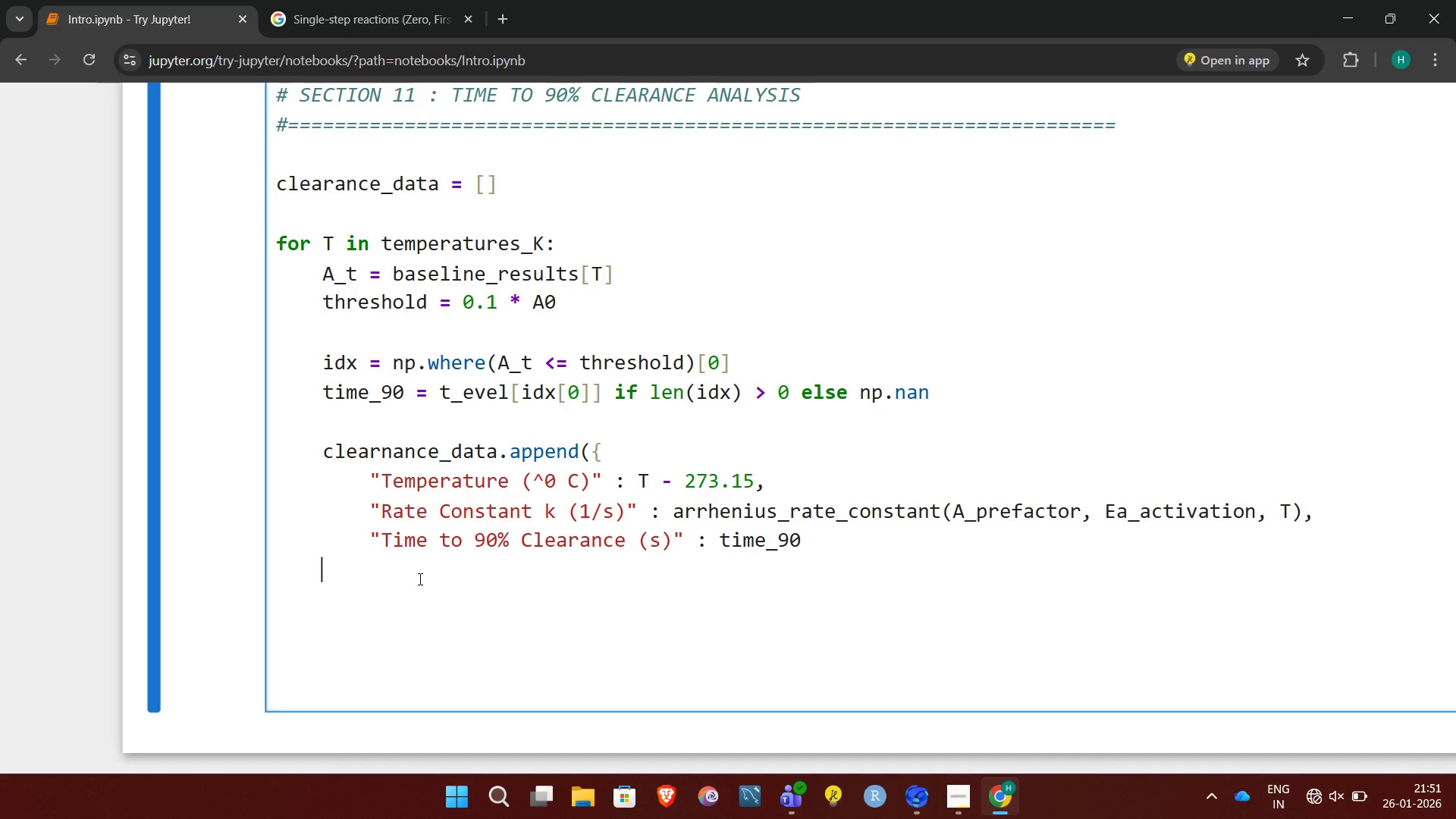 
key(Backspace)
 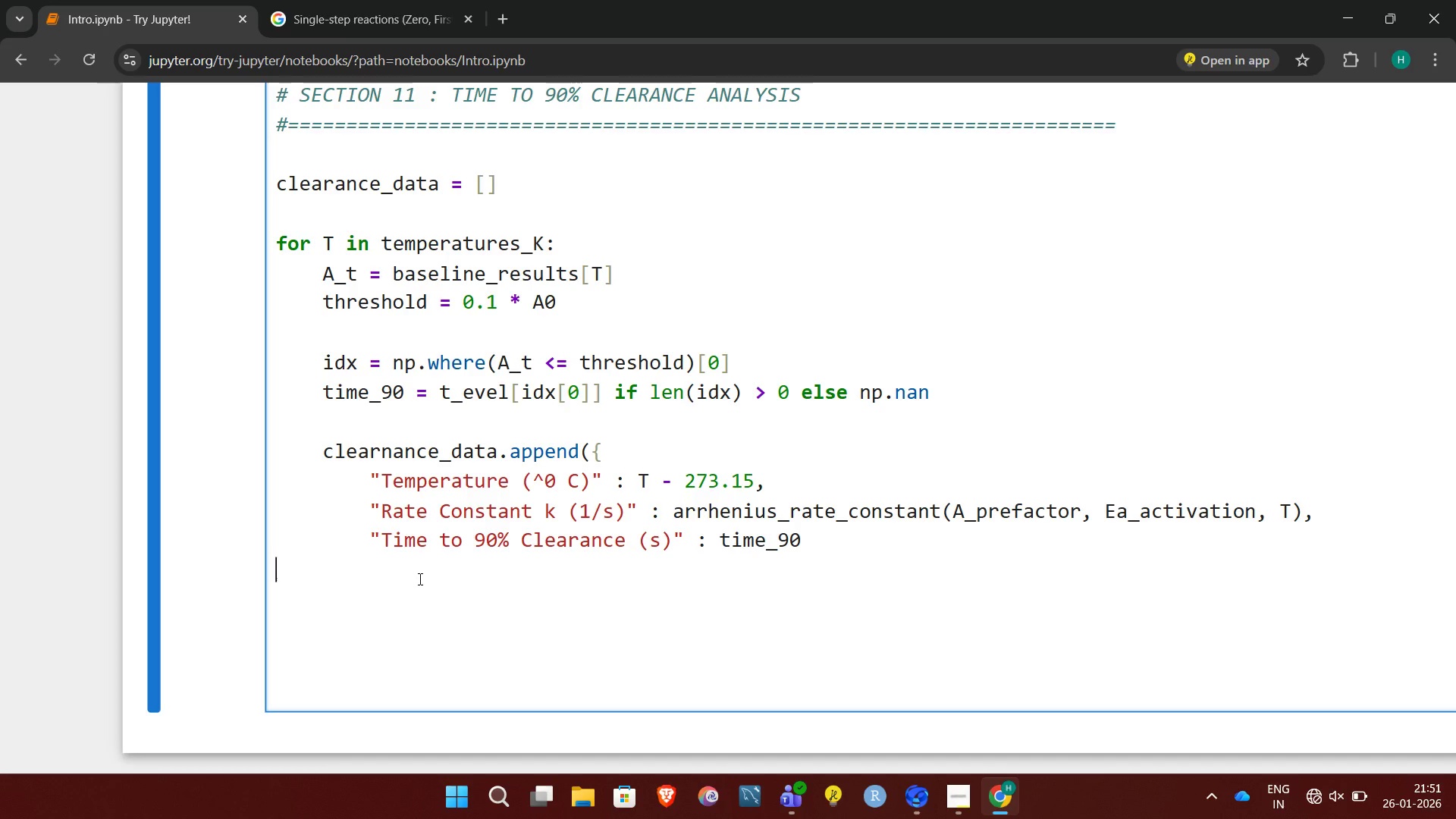 
key(Backspace)
 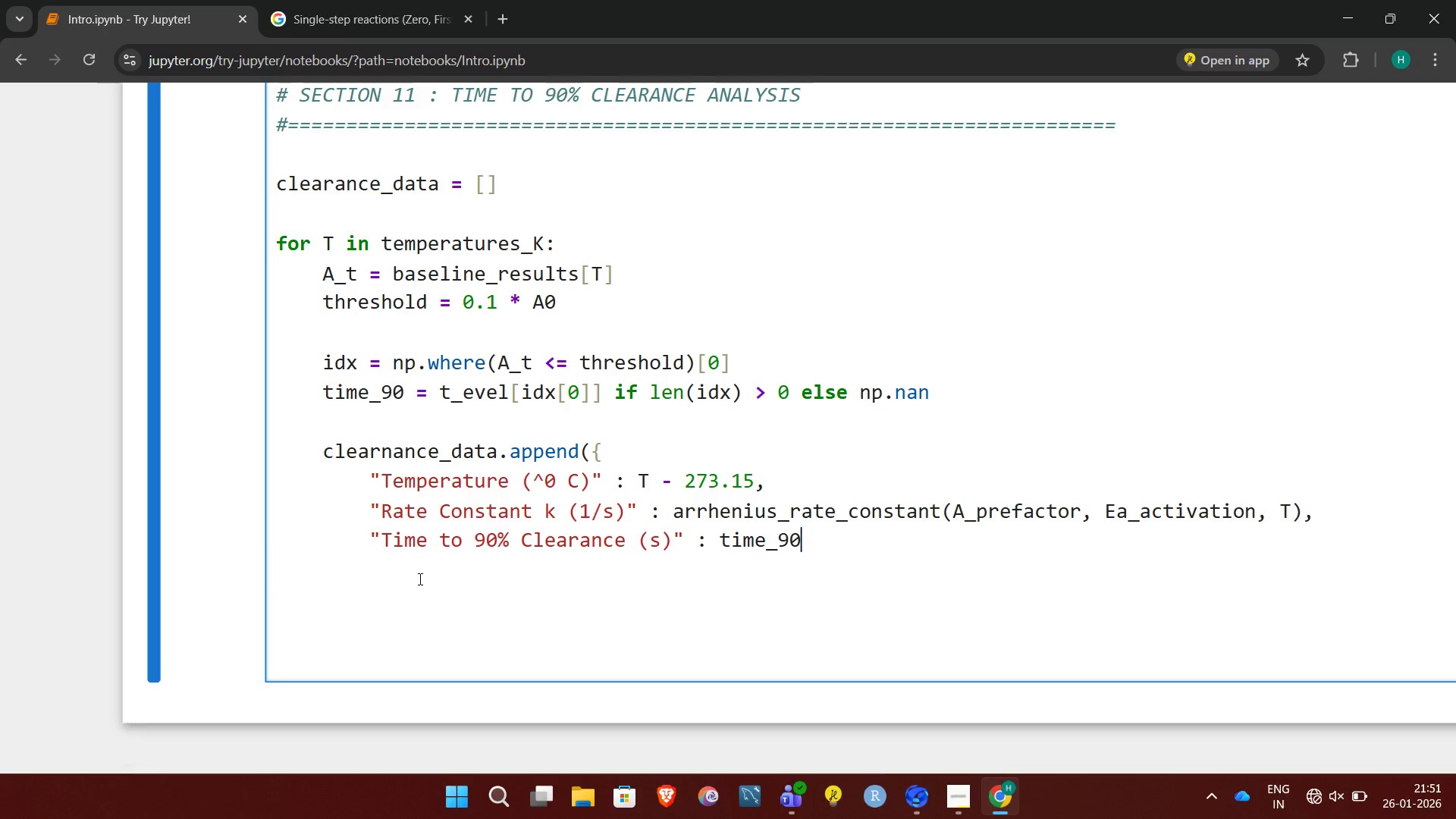 
key(Backspace)
 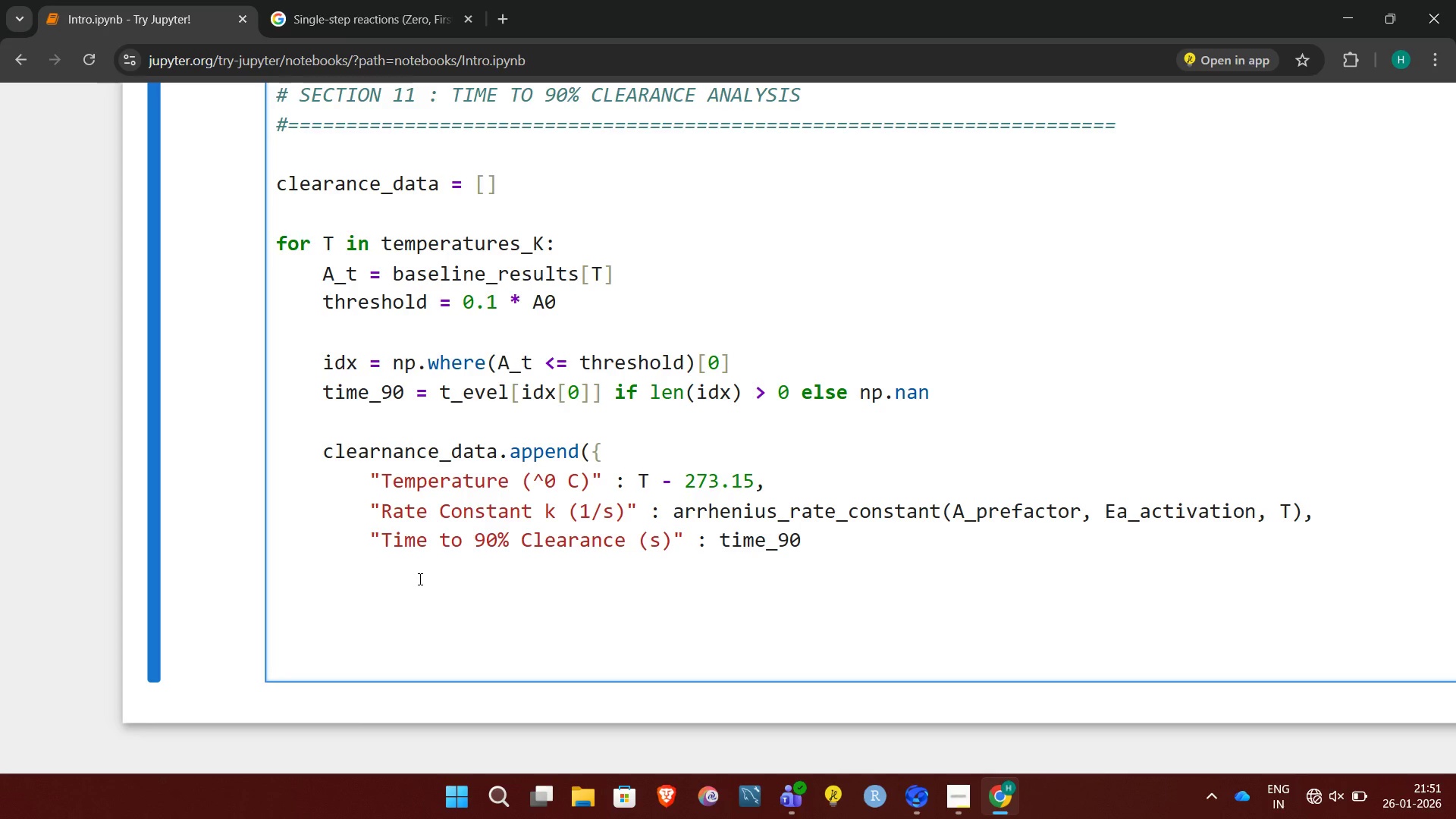 
key(Enter)
 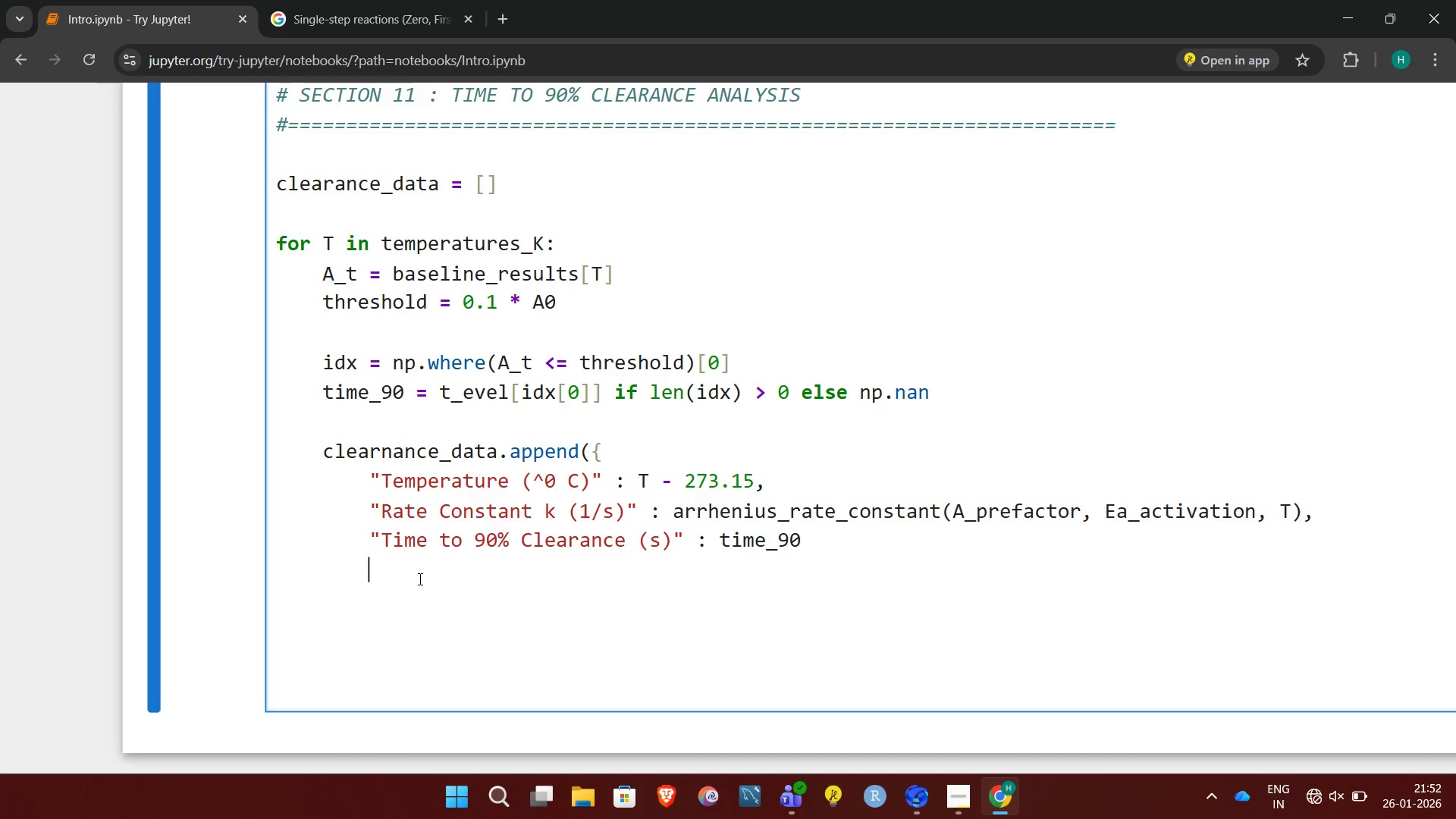 
key(Shift+ShiftRight)
 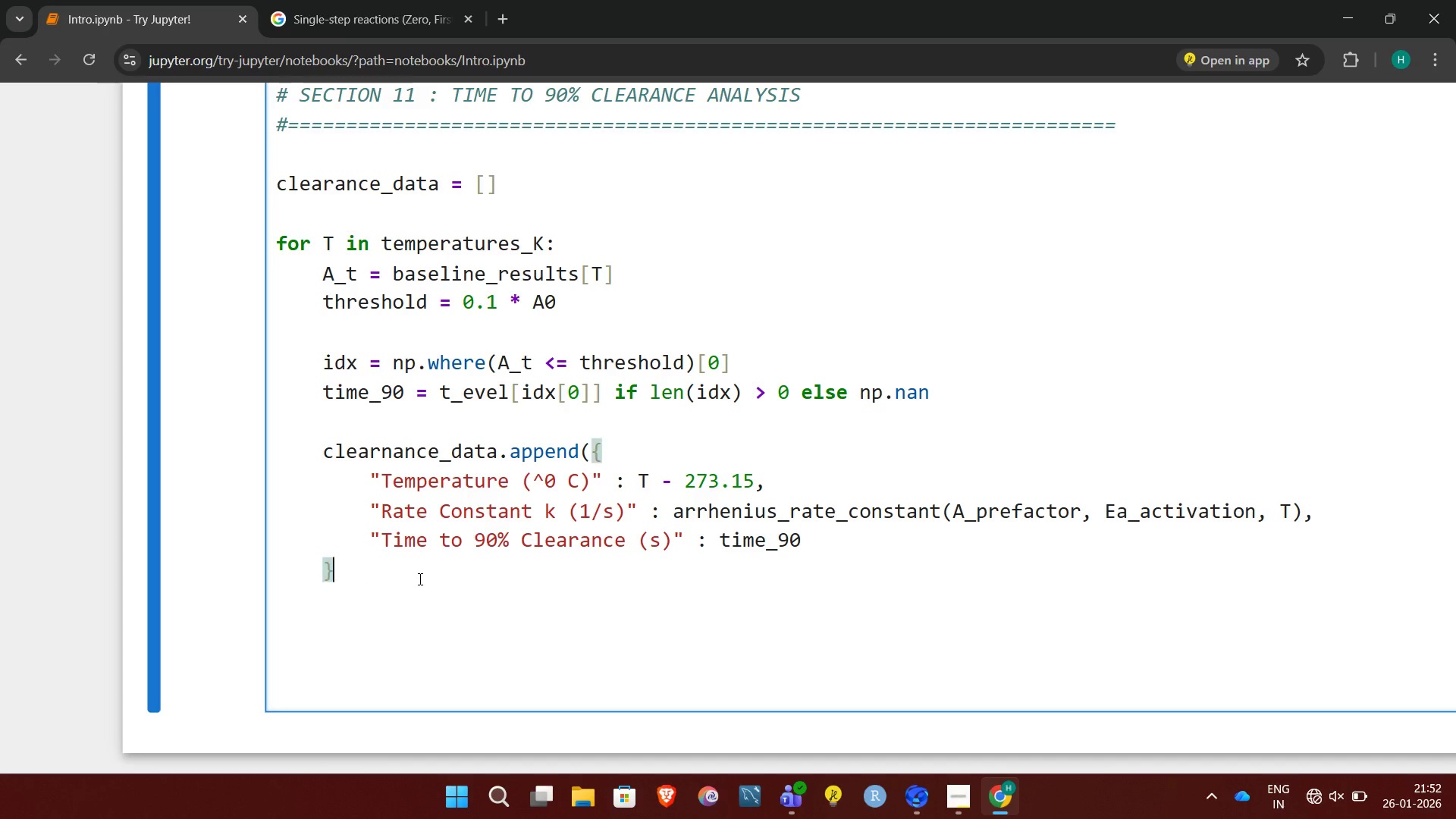 
key(Shift+BracketRight)
 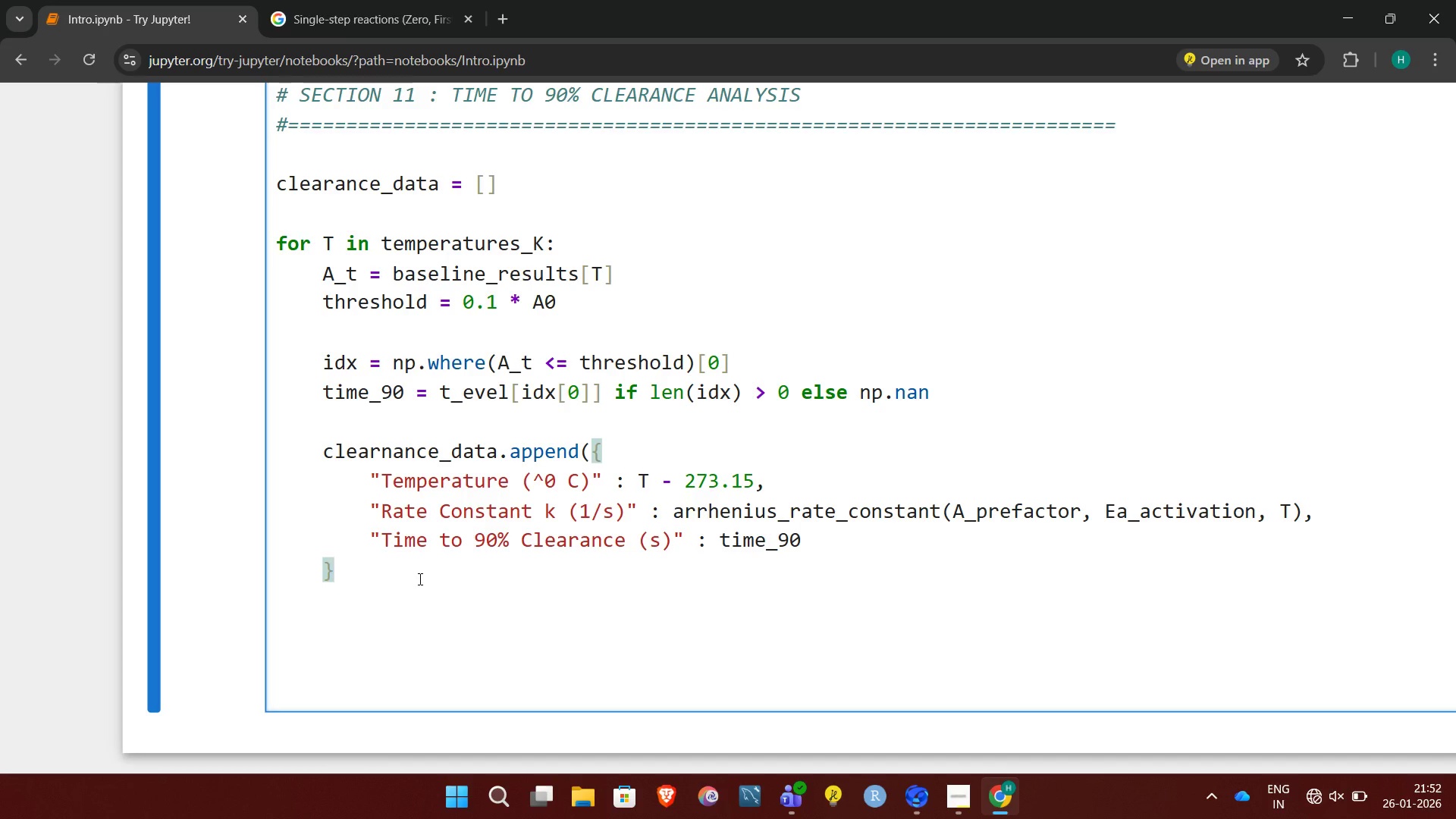 
key(Shift+0)
 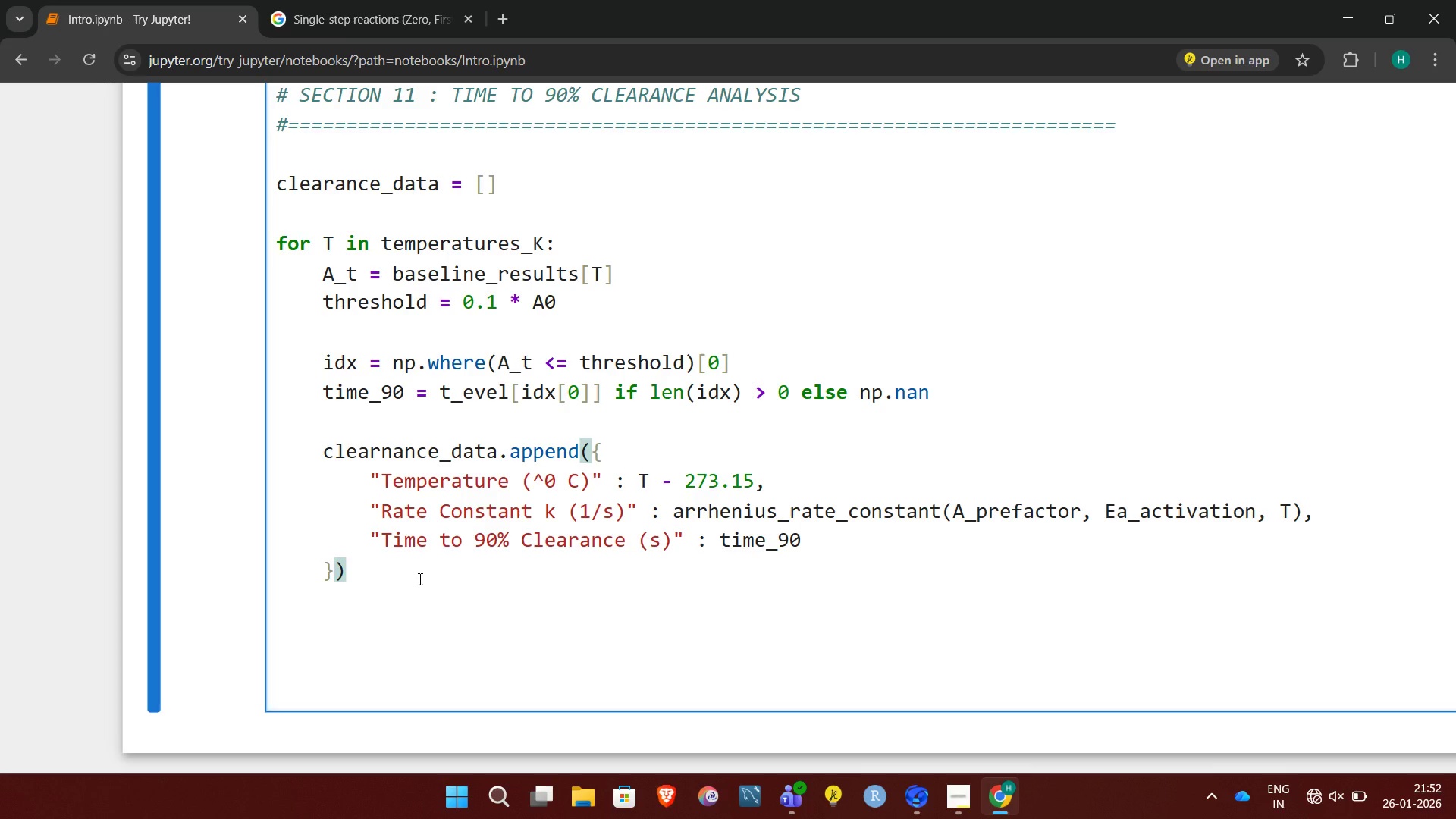 
key(Enter)
 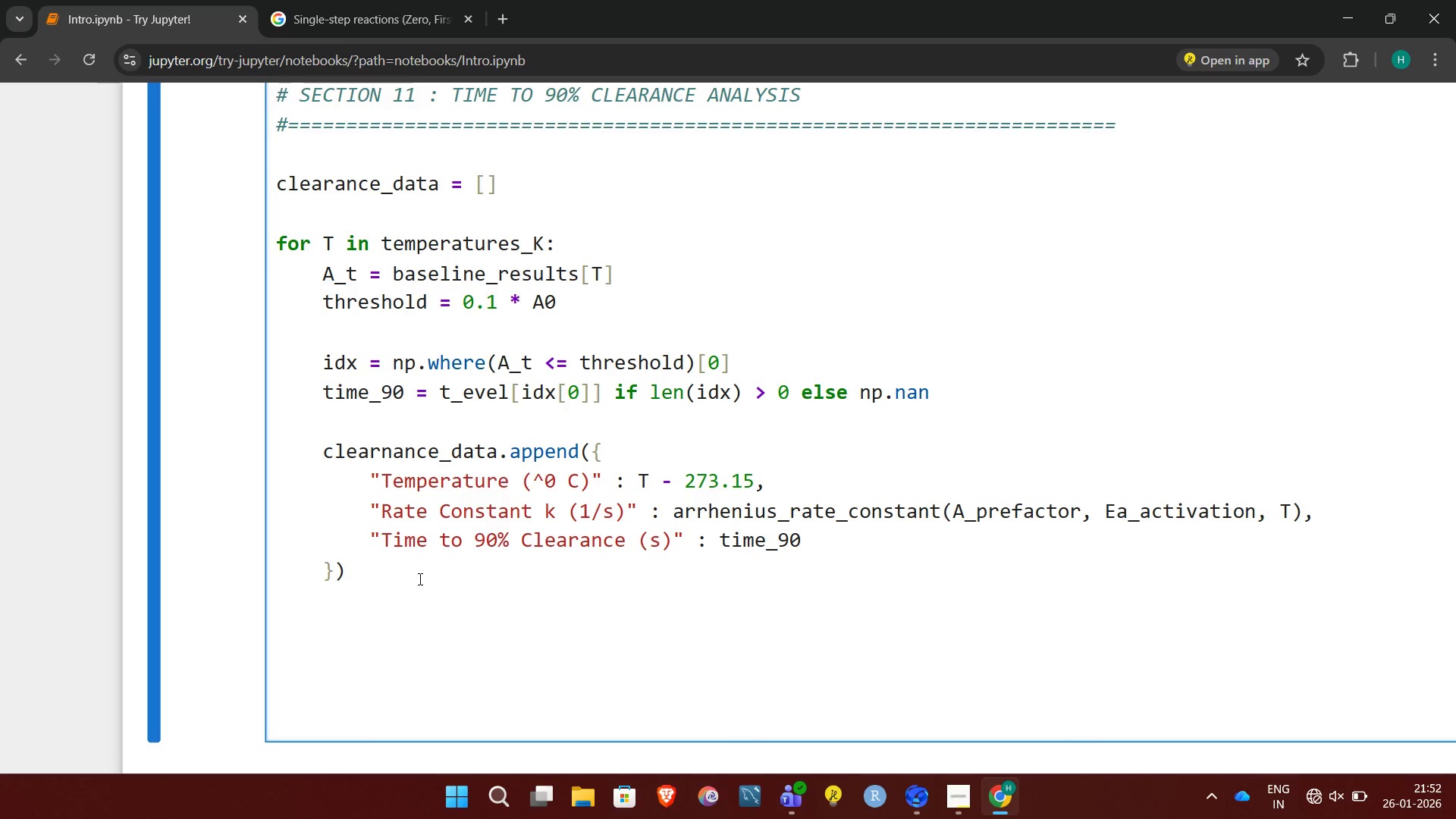 
key(Enter)
 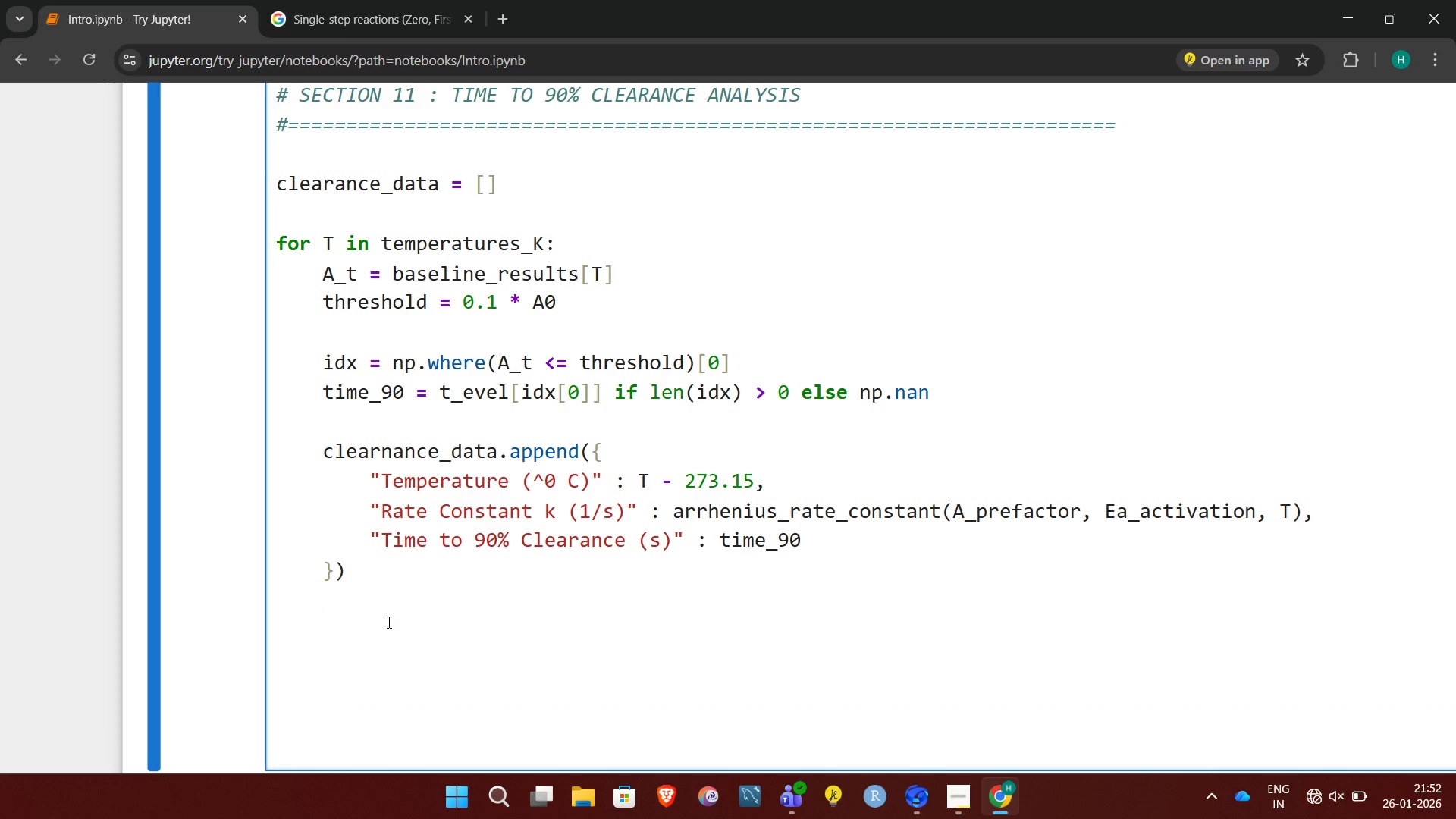 
type(summary)
 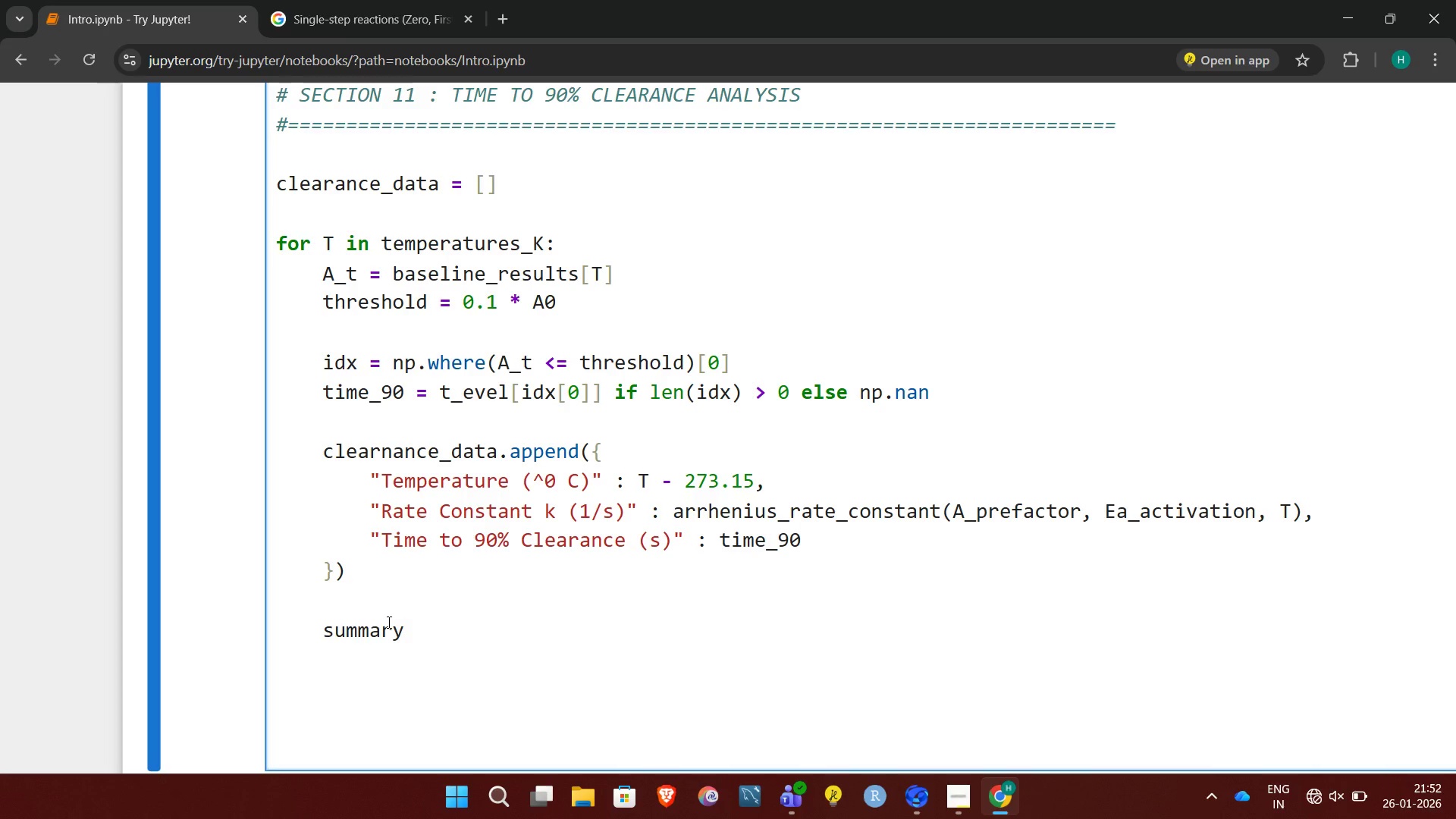 
type(_df = pd.DataFrame(clearancee_)
key(Backspace)
key(Backspace)
key(Backspace)
type(e_data))
 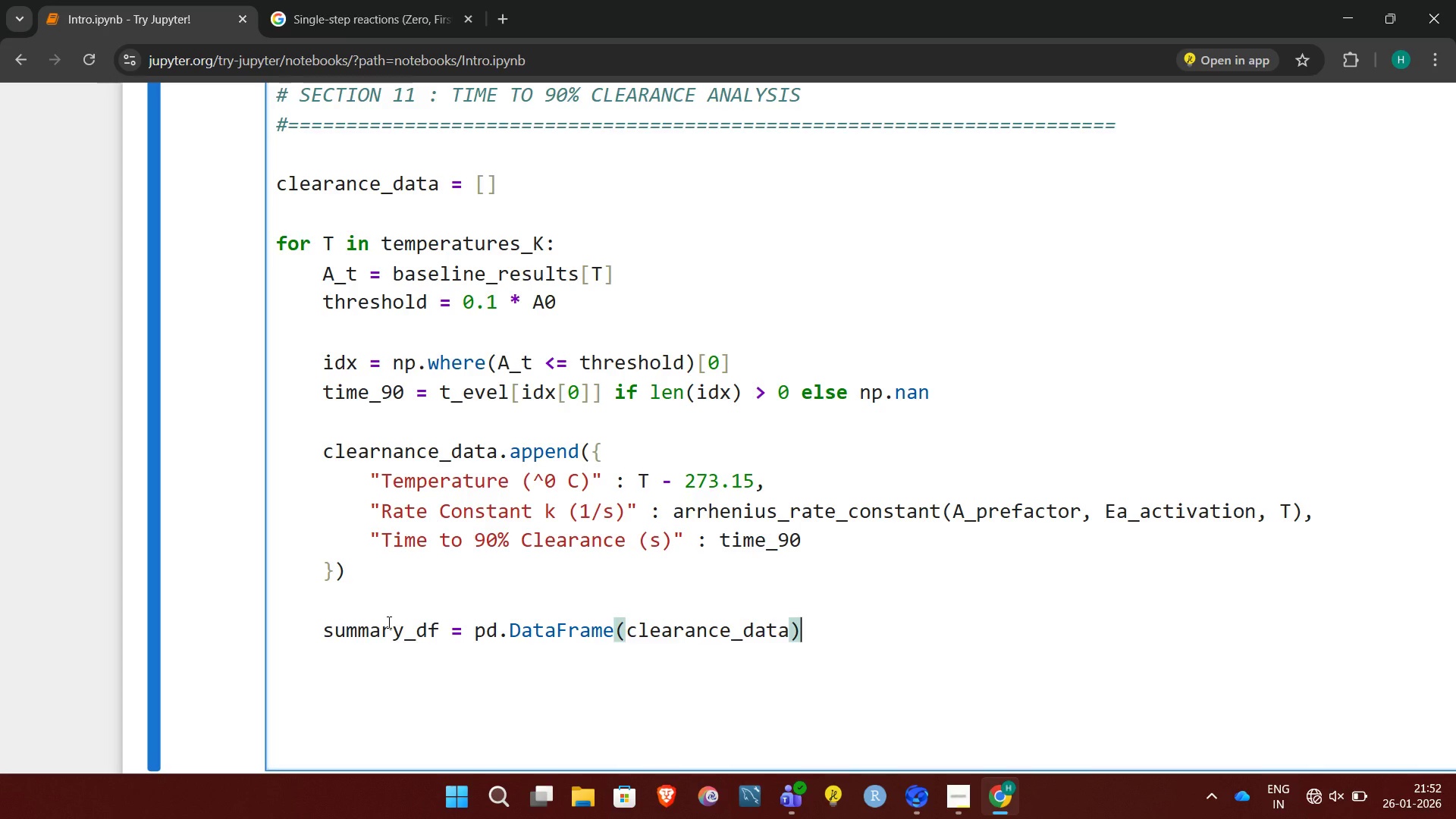 
wait(13.08)
 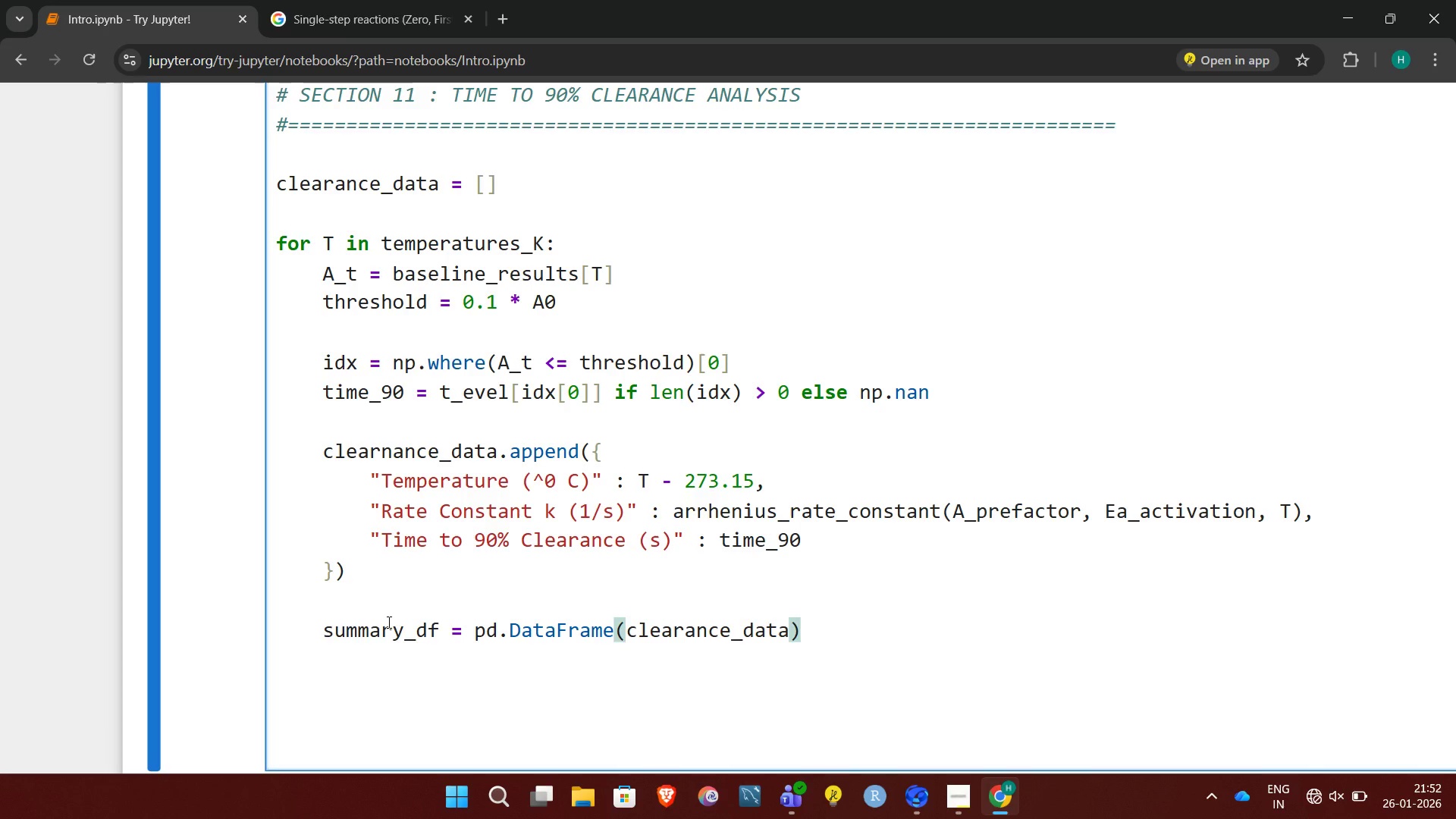 
key(Numpad6)
 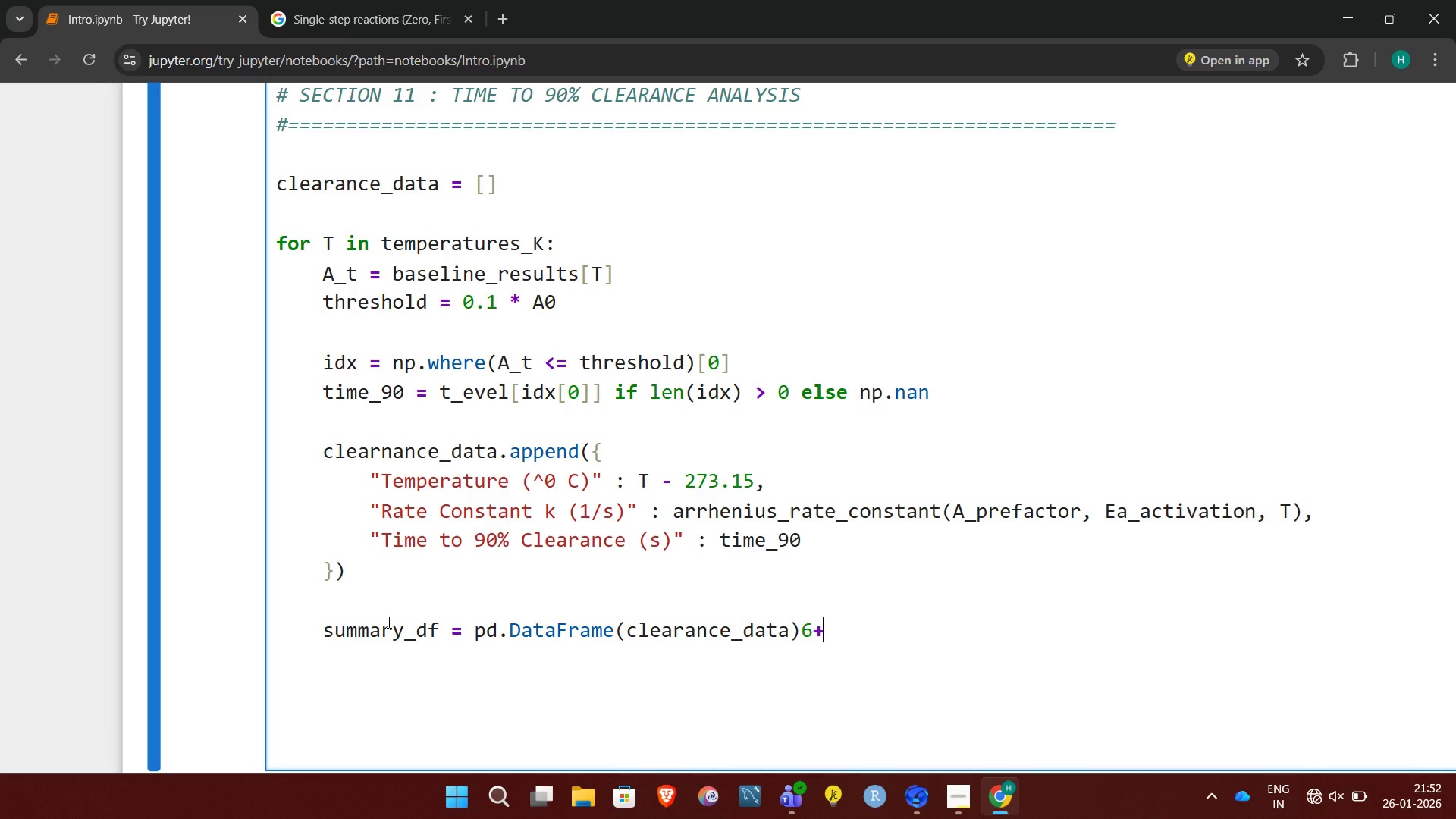 
key(NumpadAdd)
 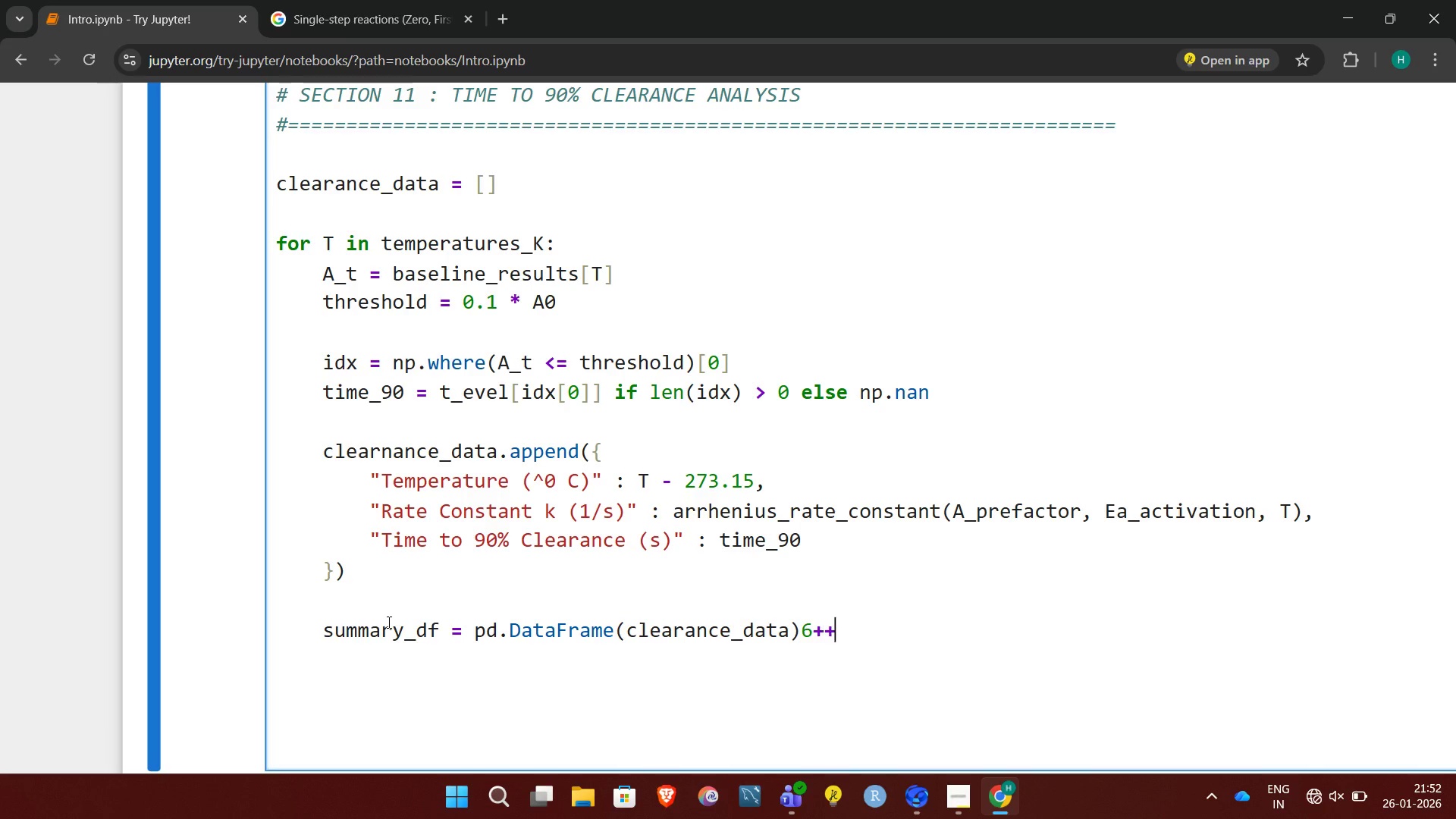 
key(NumpadAdd)
 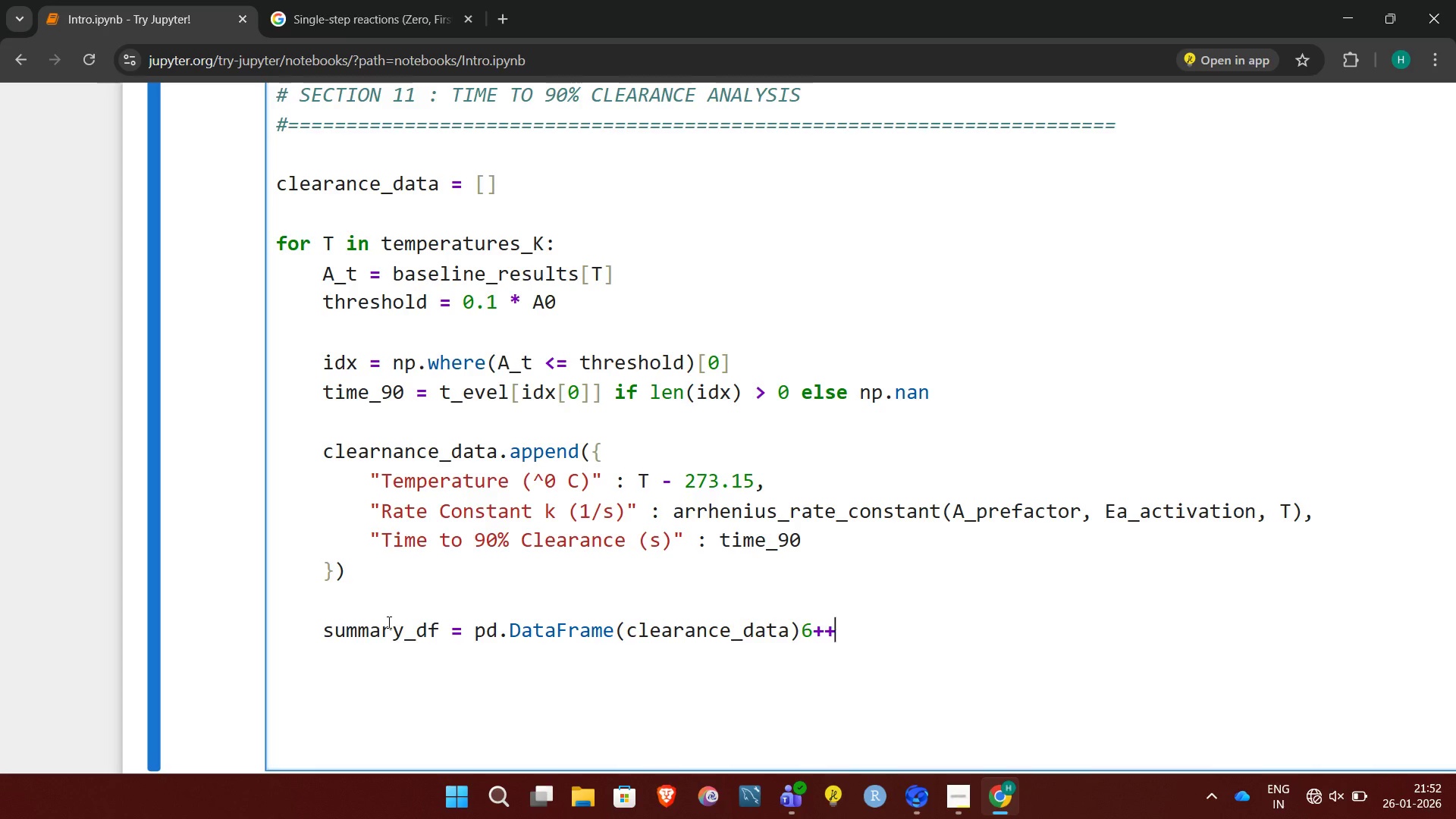 
key(Backspace)
 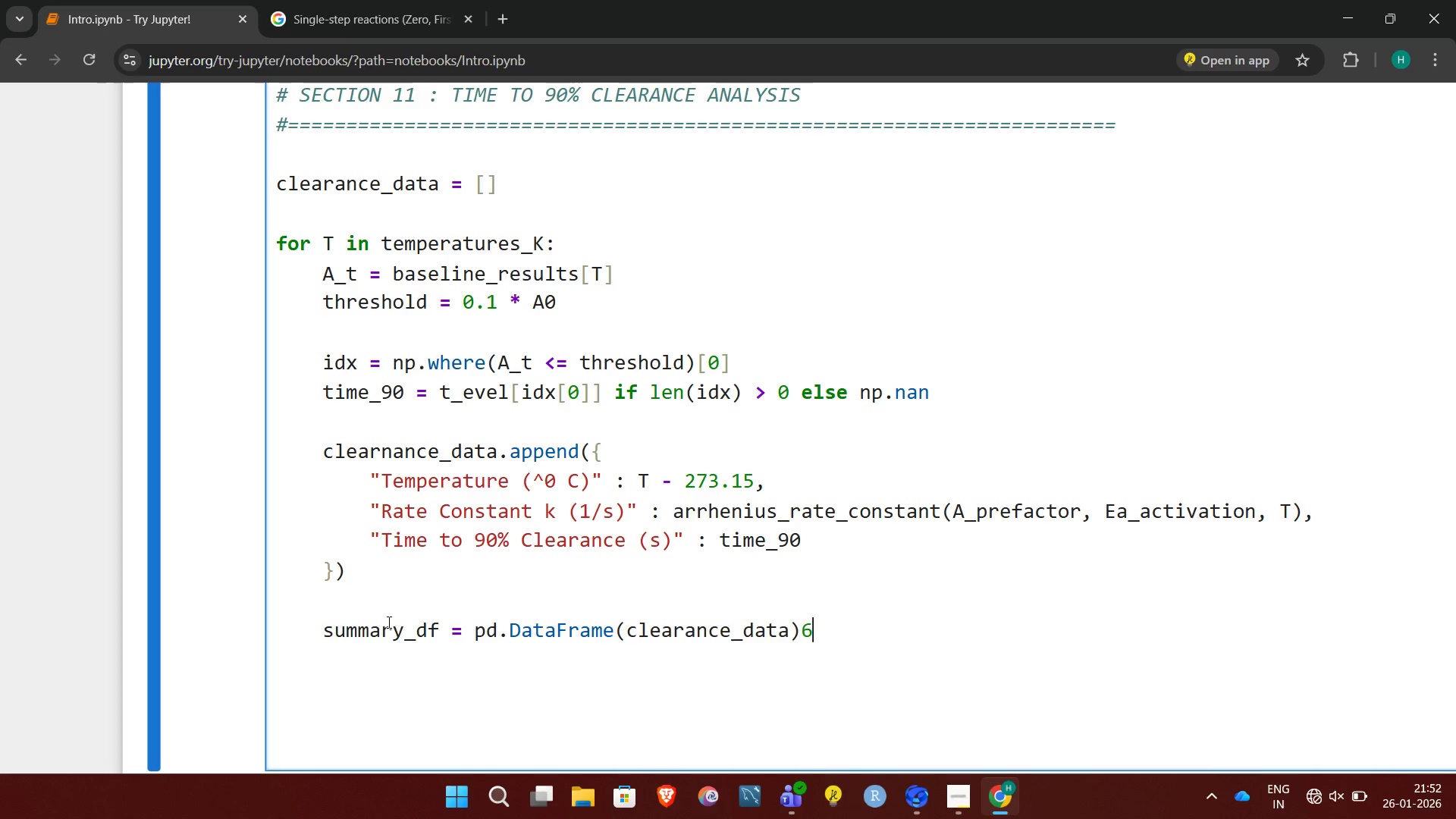 
key(Backspace)
 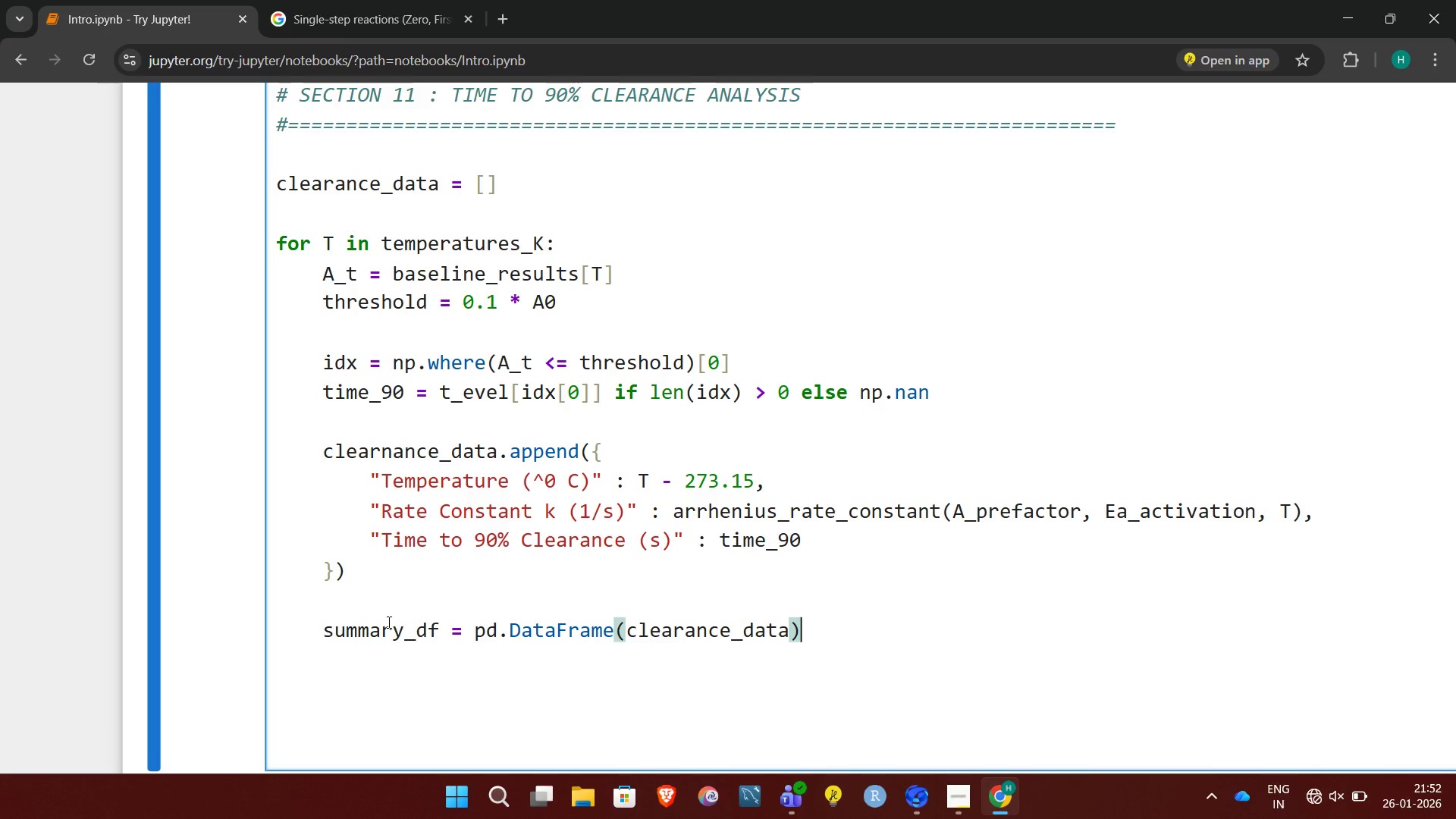 
key(Backspace)
 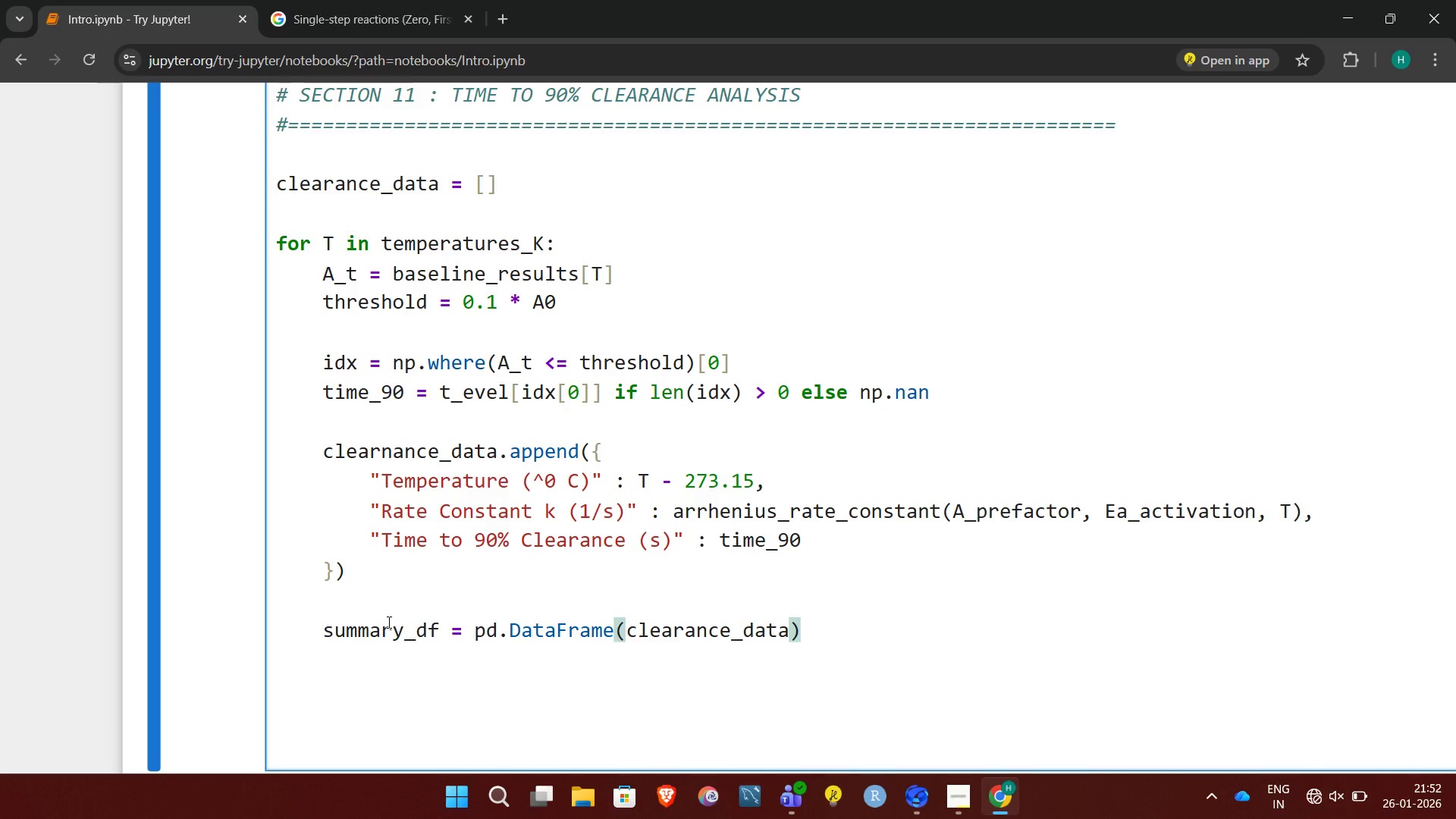 
wait(7.17)
 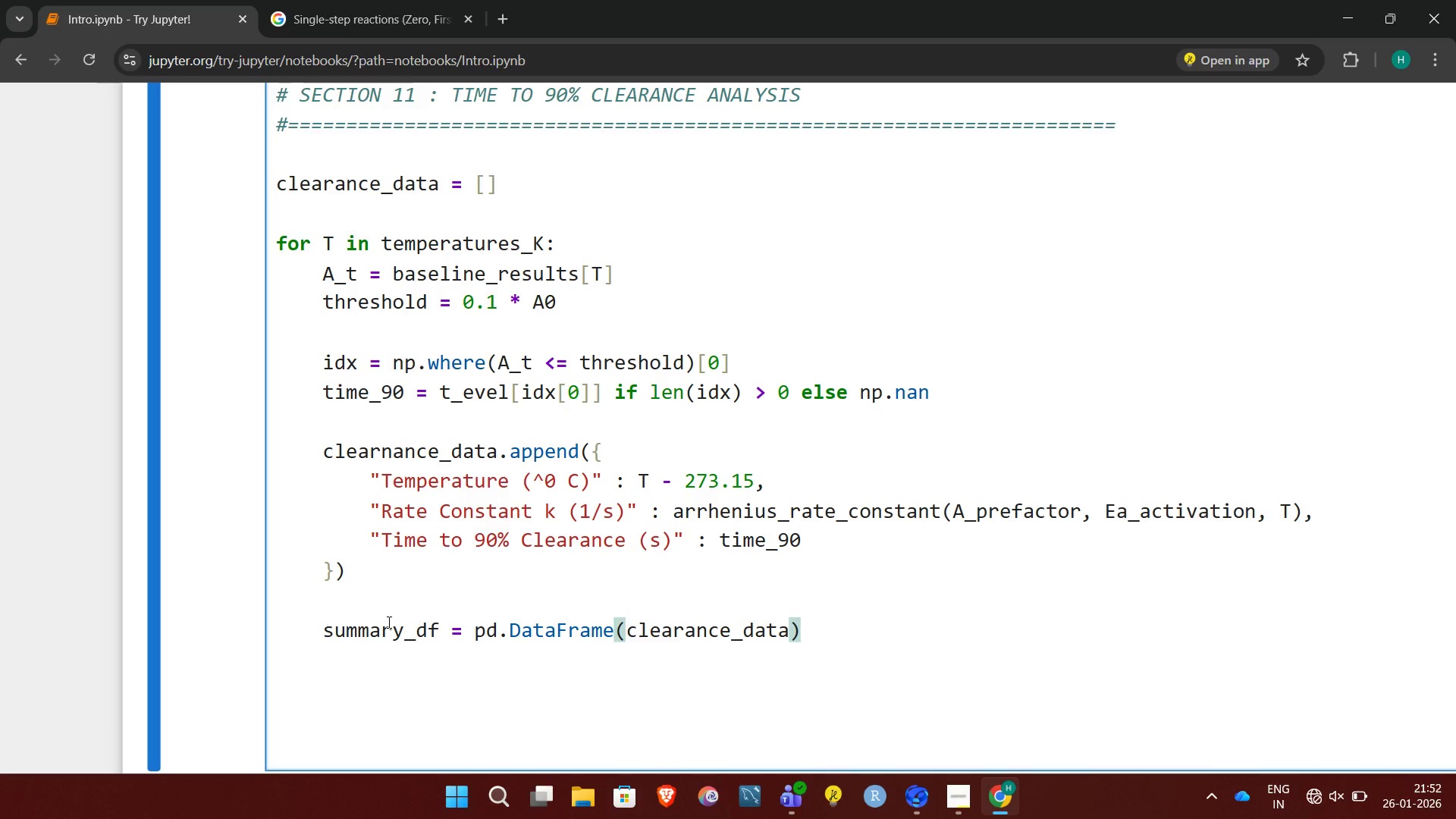 
key(Enter)
 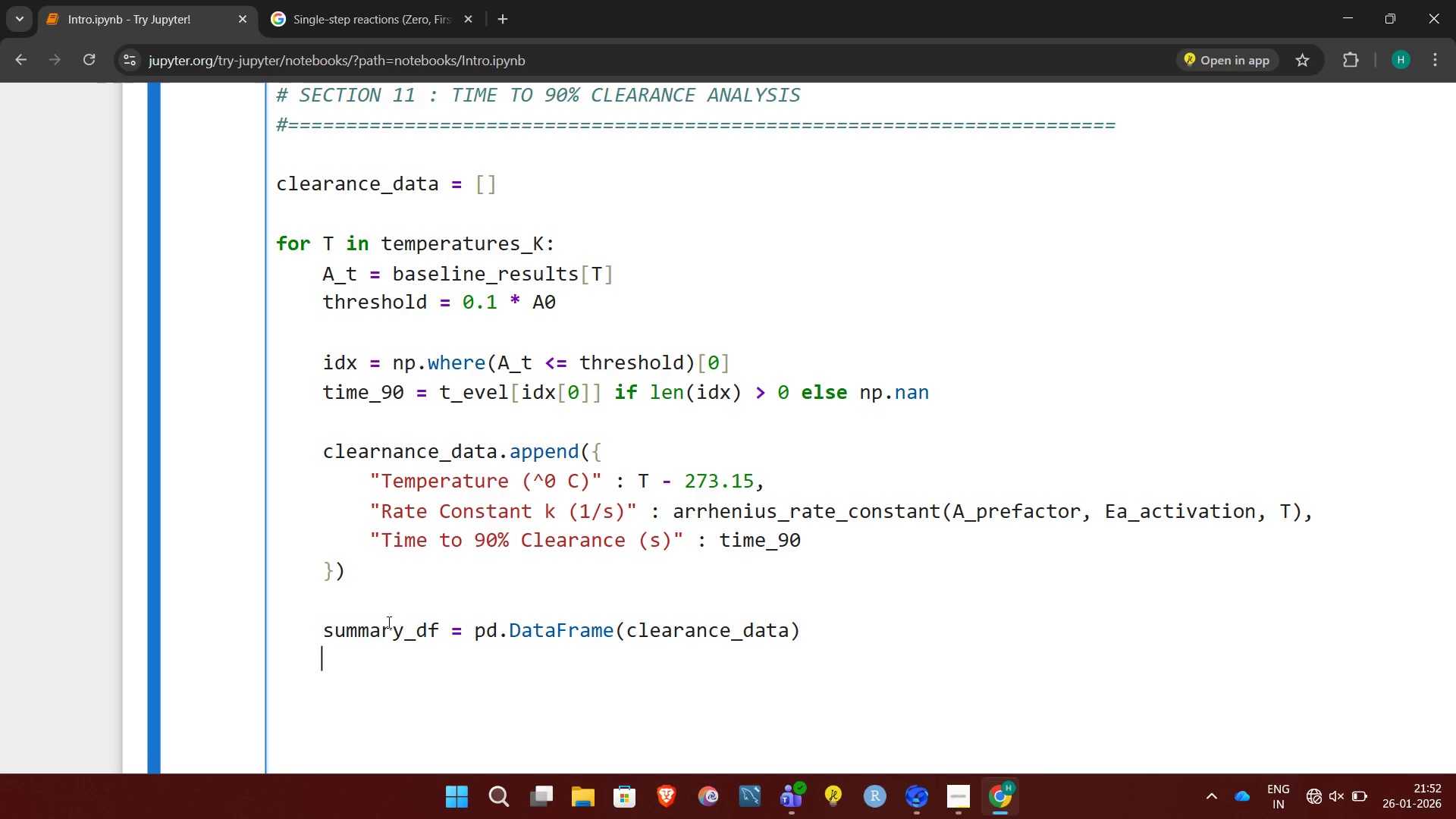 
key(Enter)
 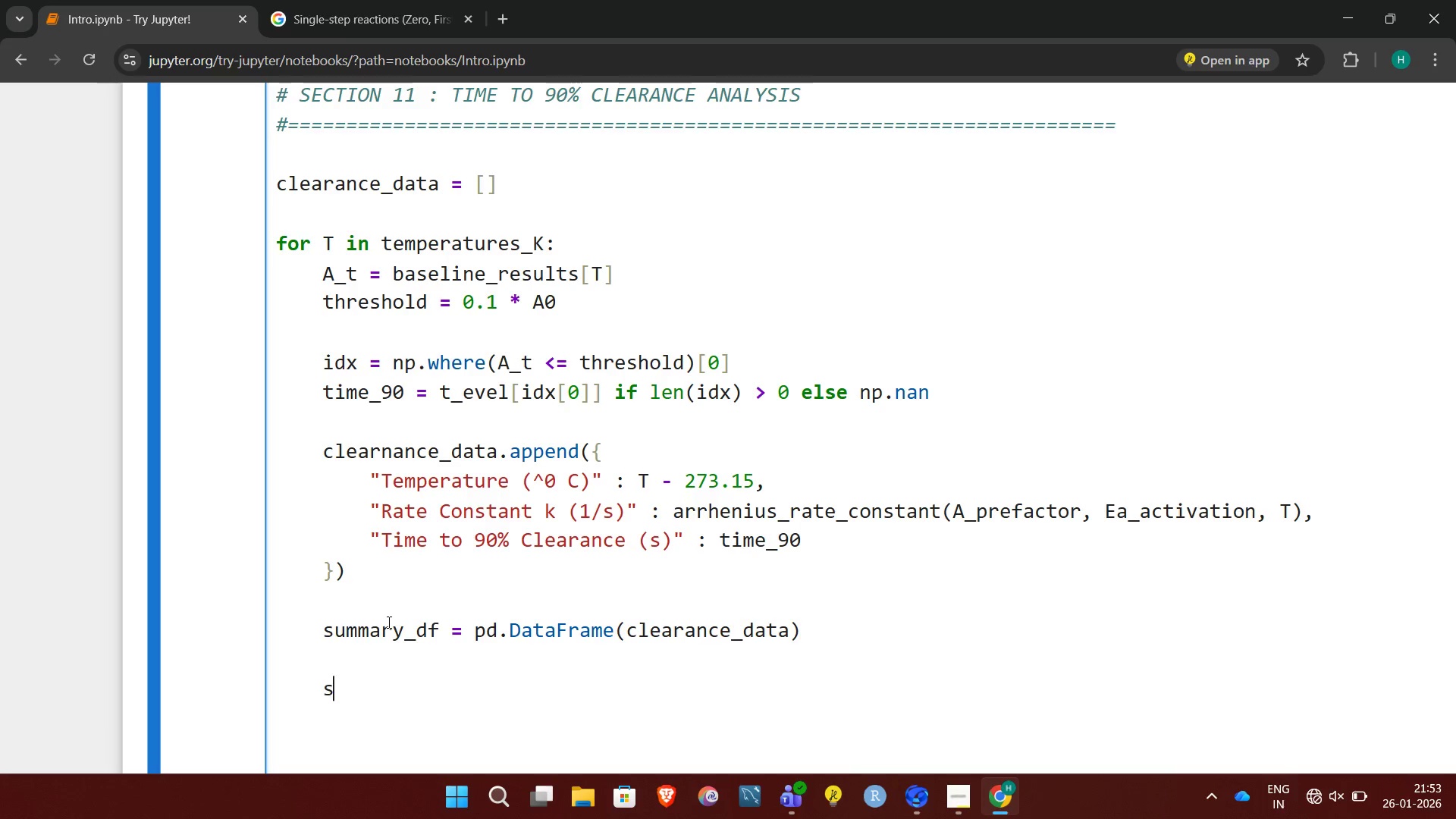 
type(summary_df)
 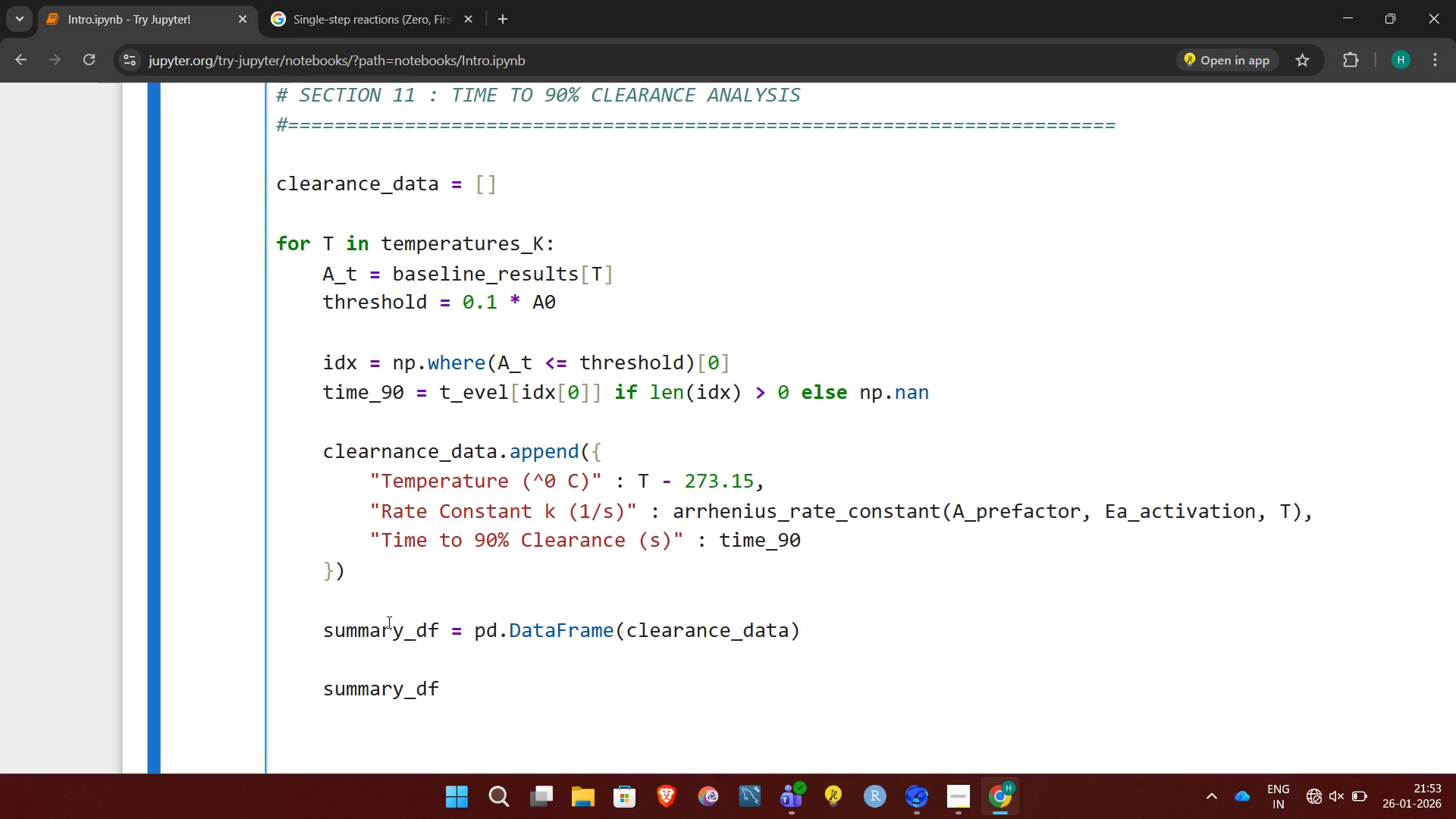 
left_click([416, 588])
 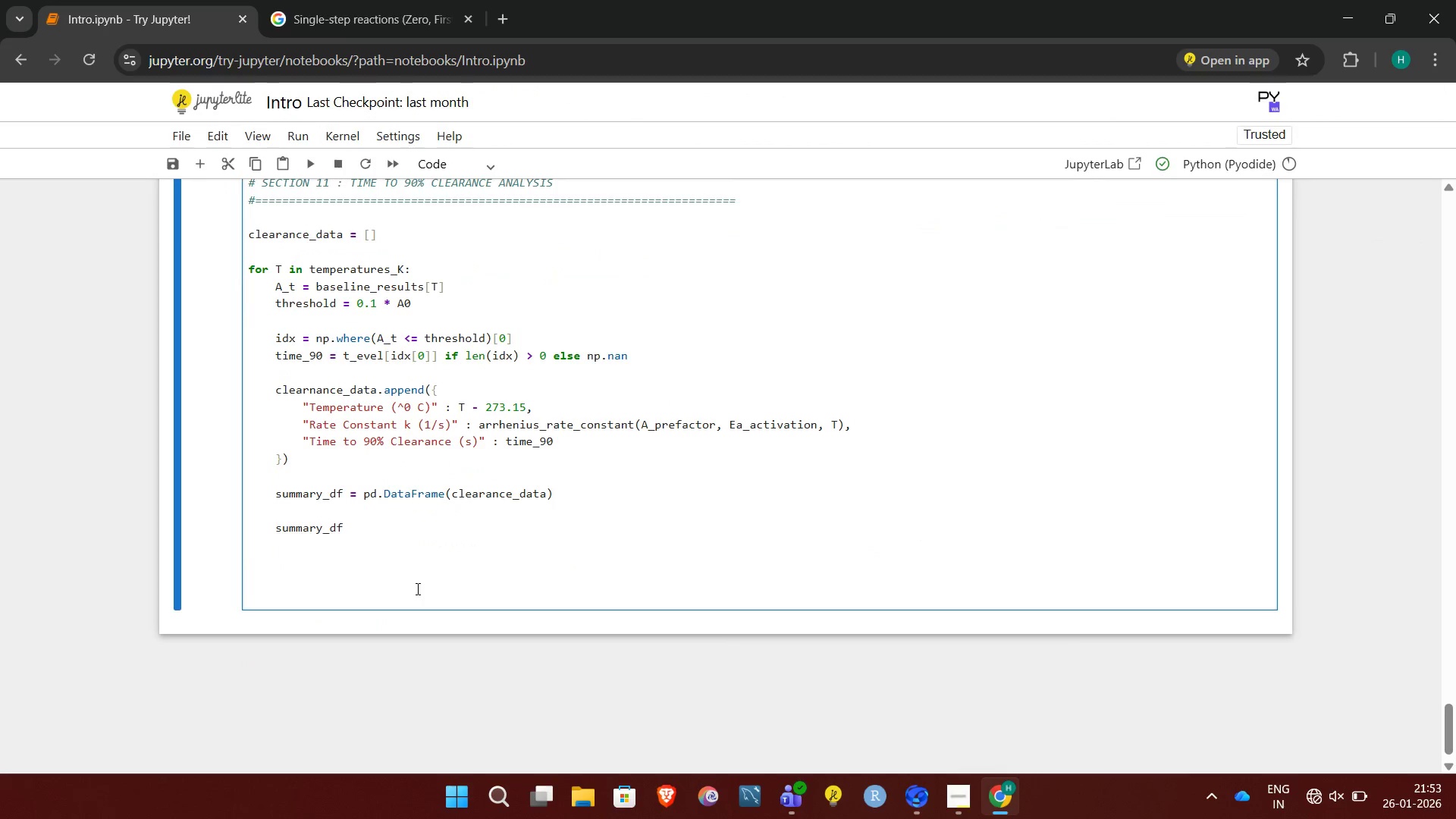 
key(Shift+Enter)
 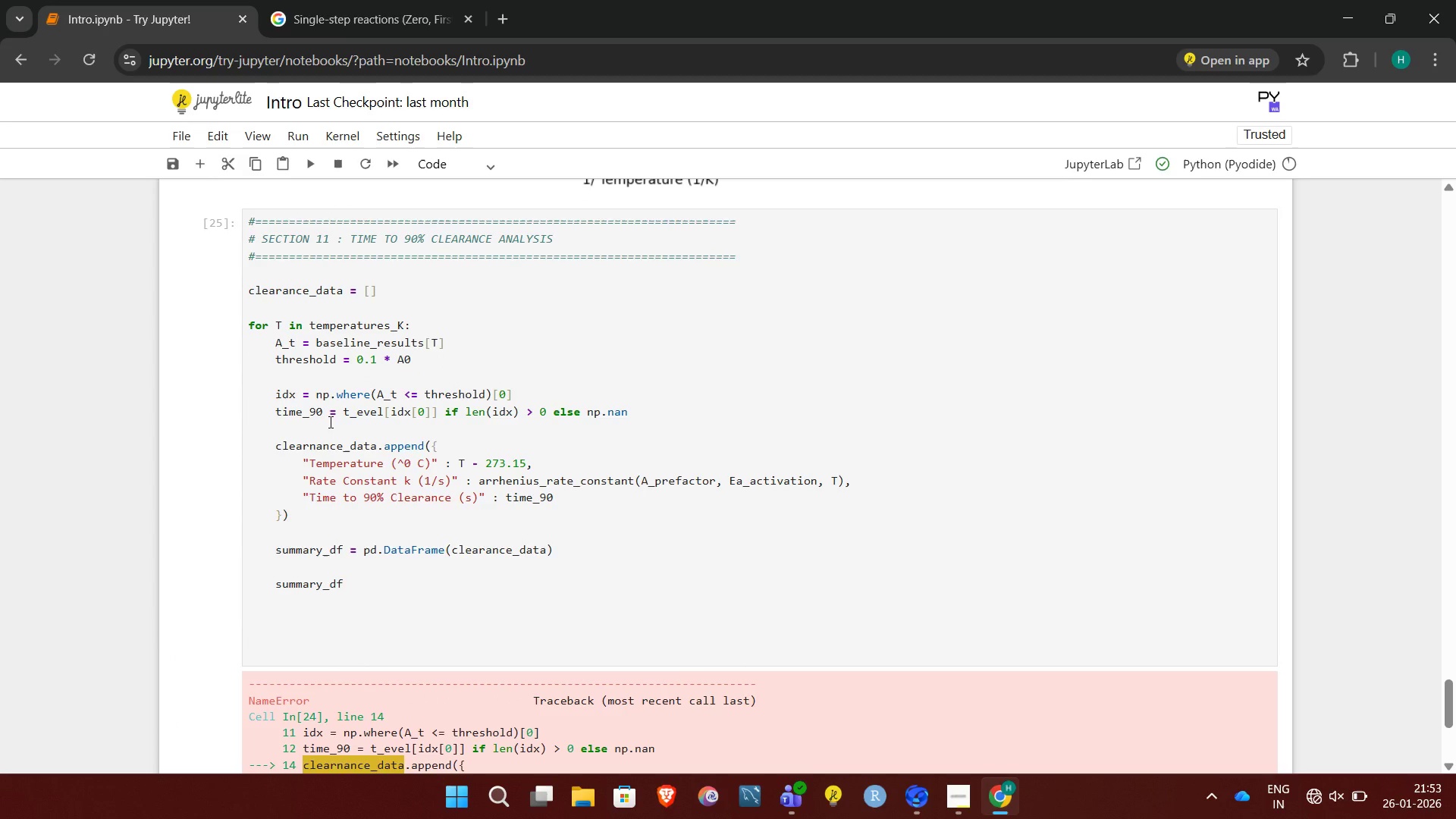 
wait(6.95)
 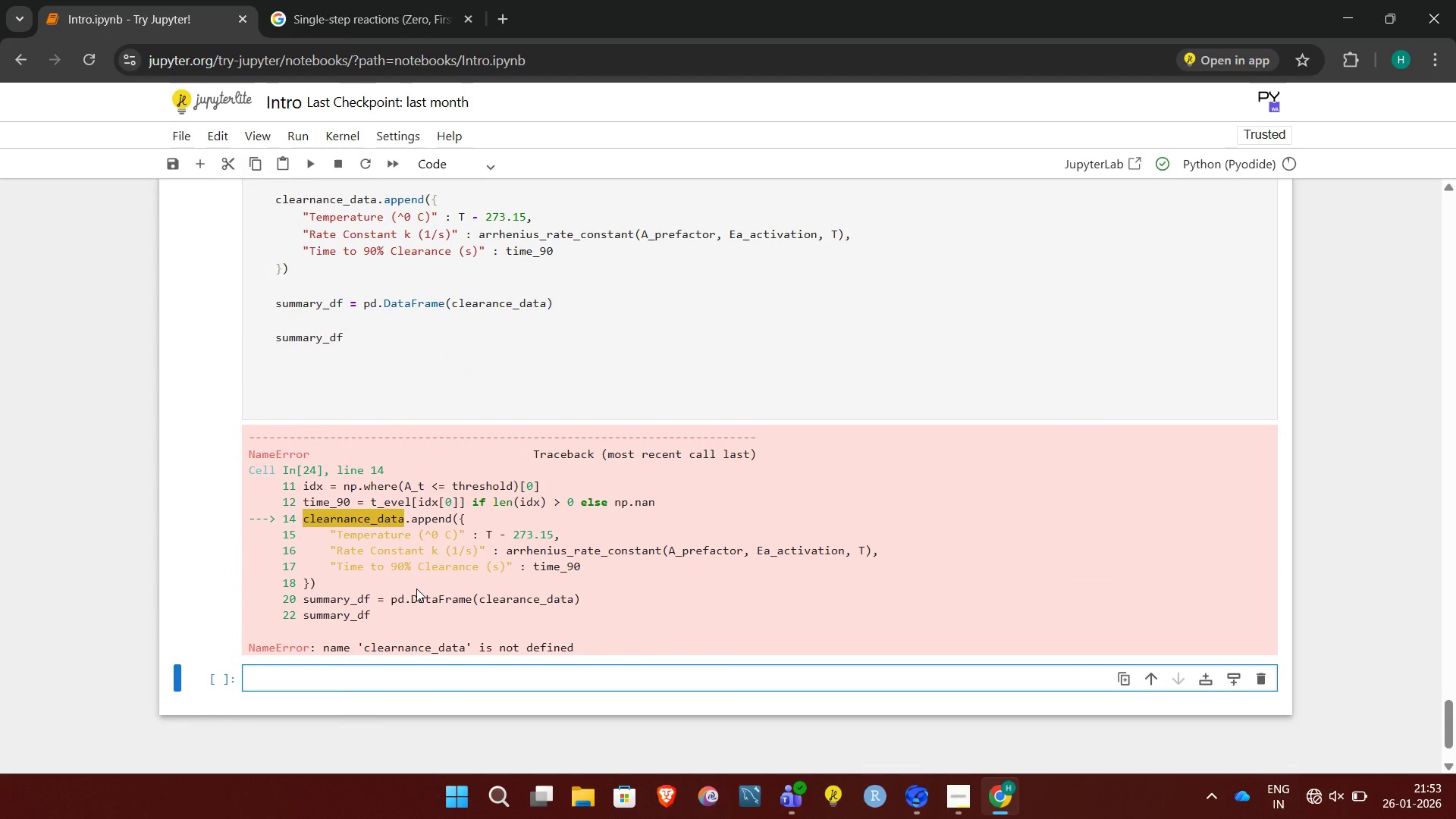 
left_click([317, 443])
 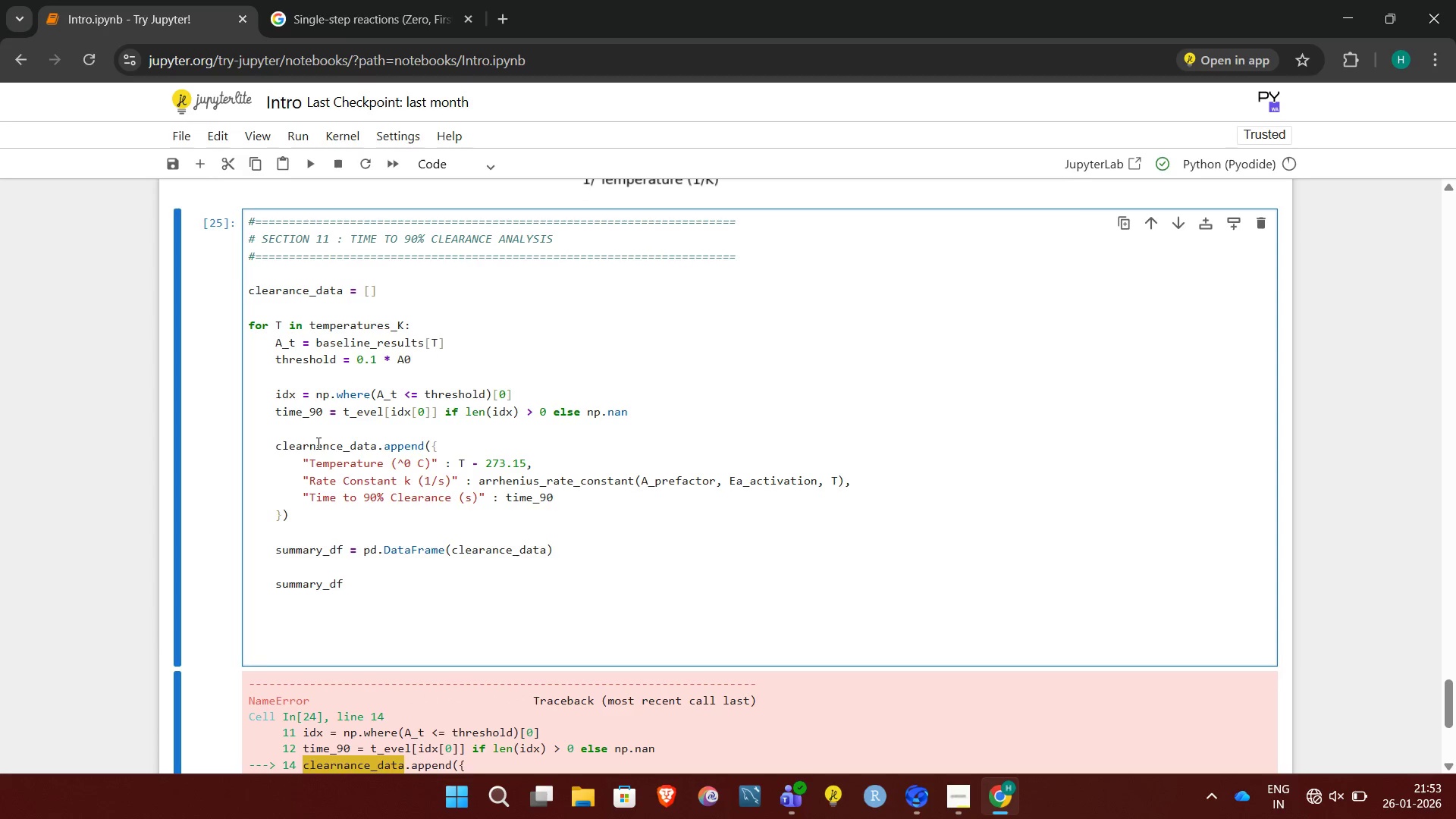 
key(Backspace)
 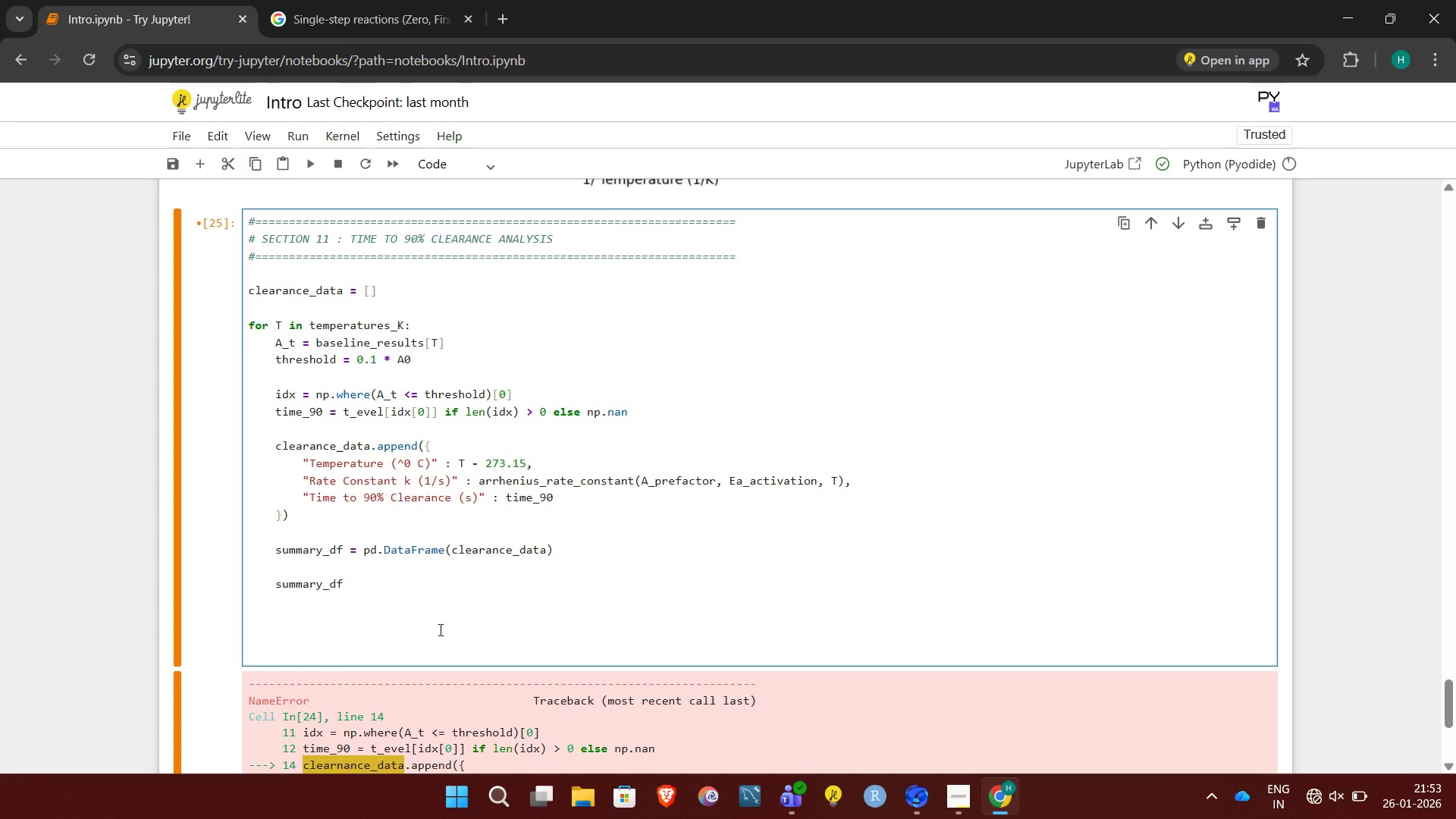 
left_click([439, 629])
 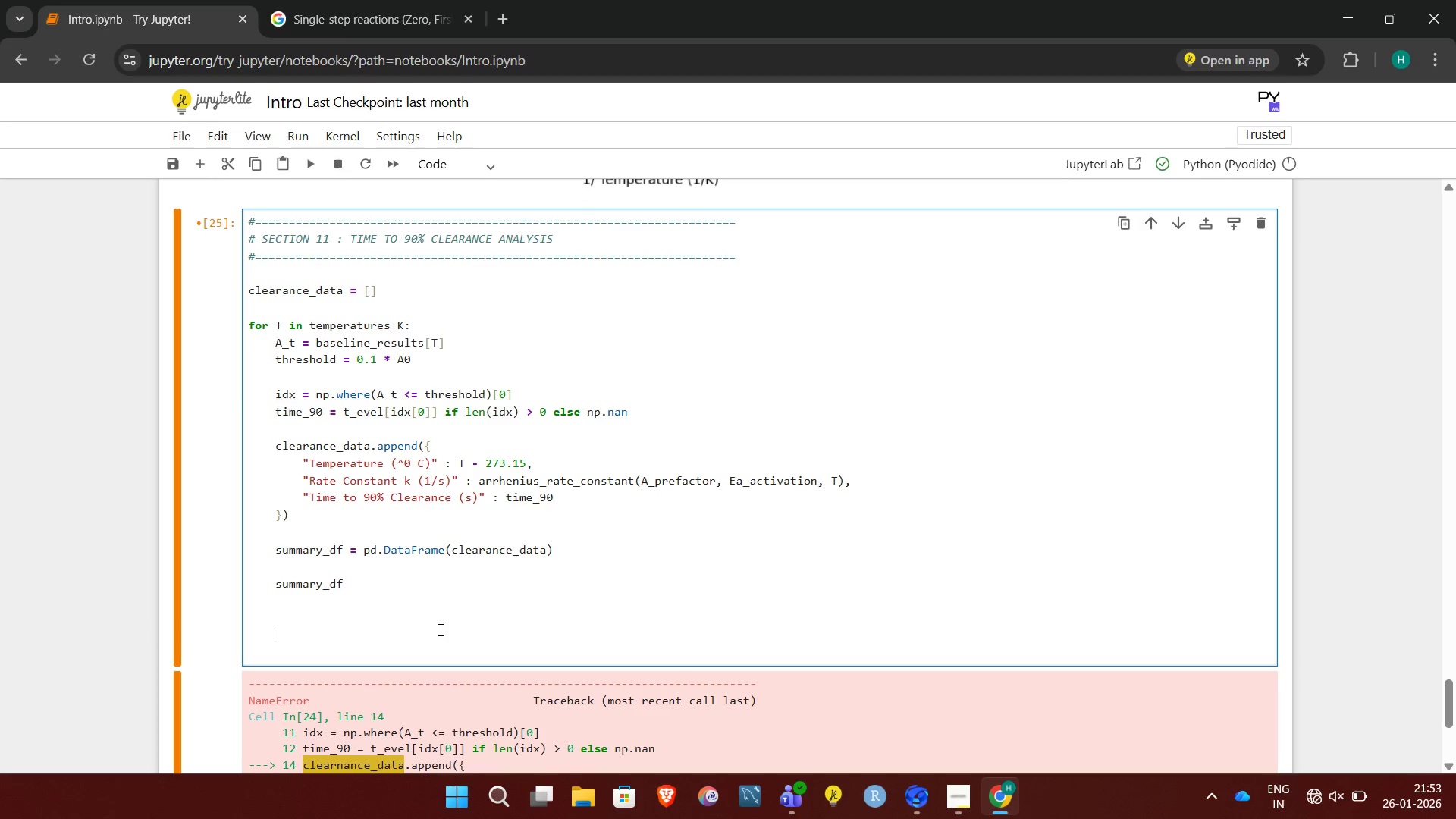 
key(Shift+Enter)
 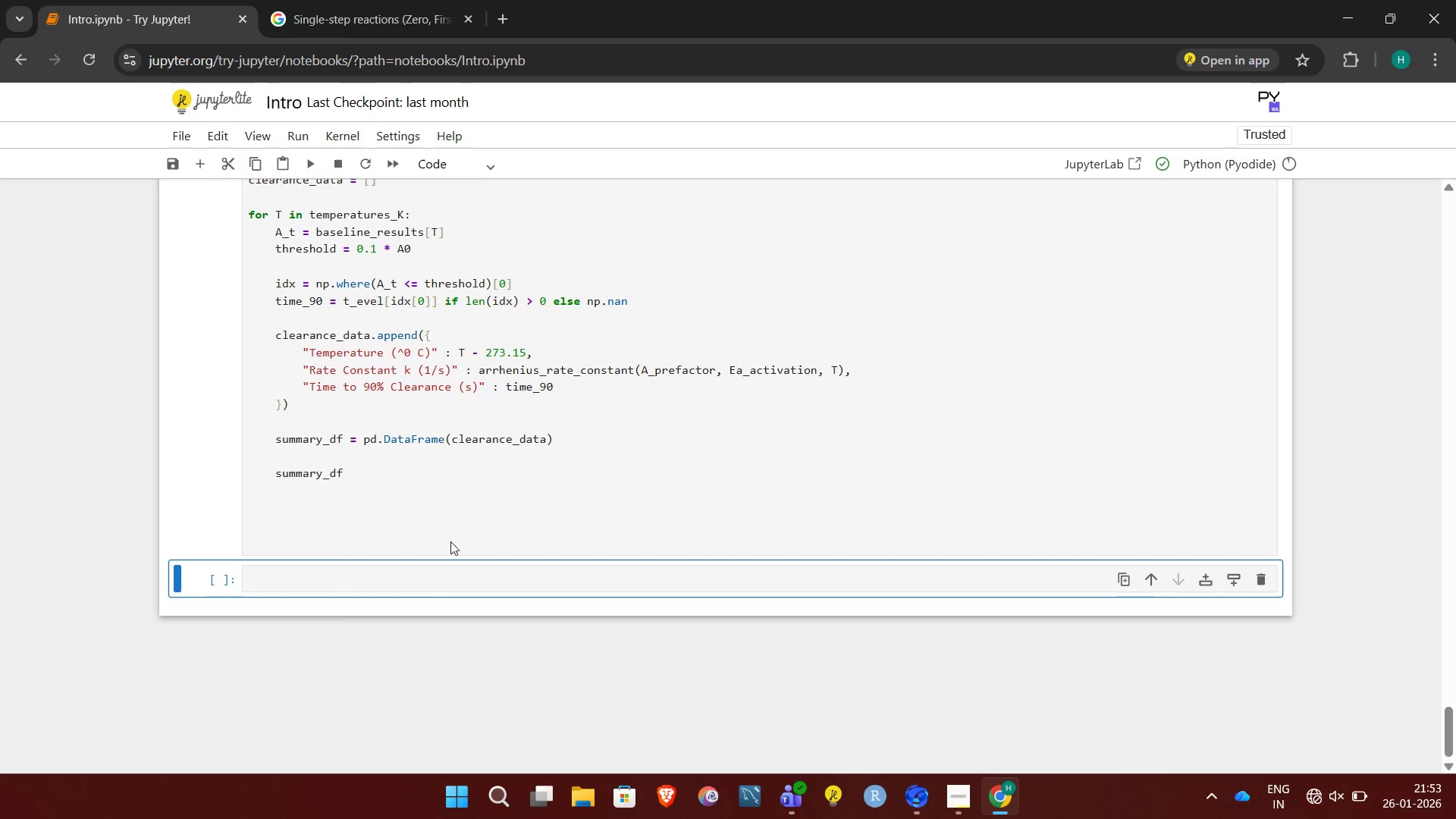 
left_click([451, 529])
 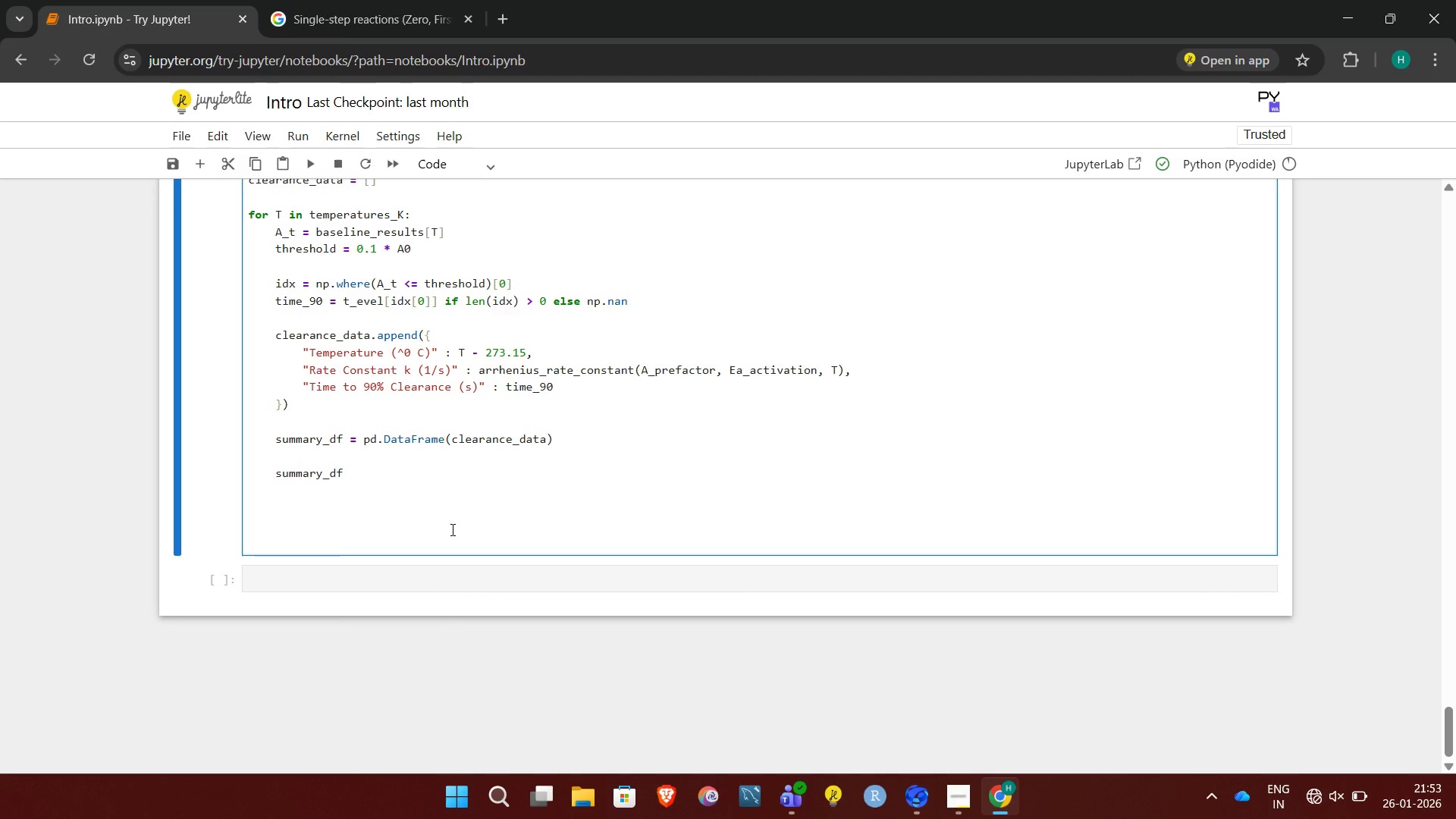 
key(Control+Enter)
 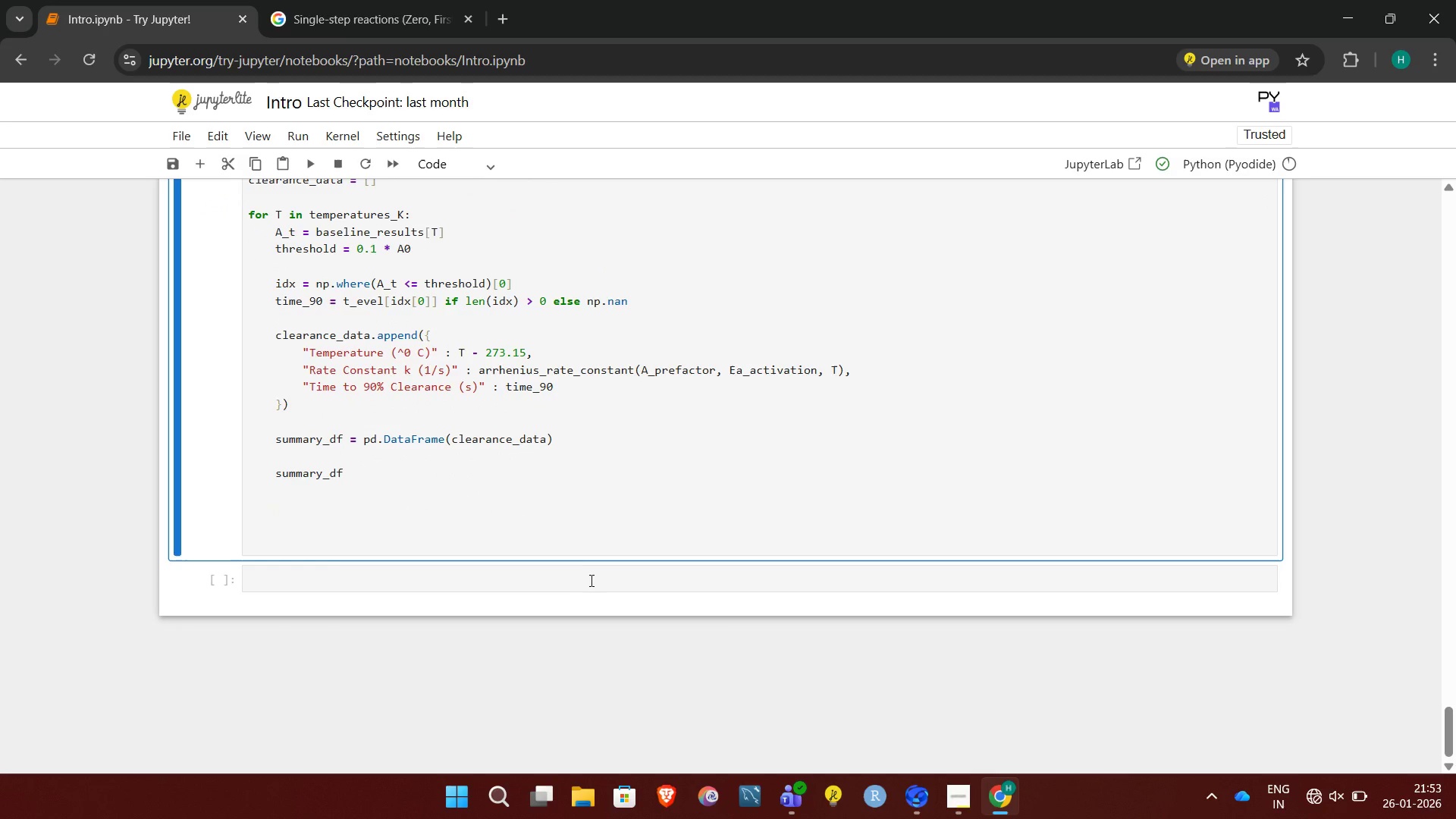 
left_click([594, 581])
 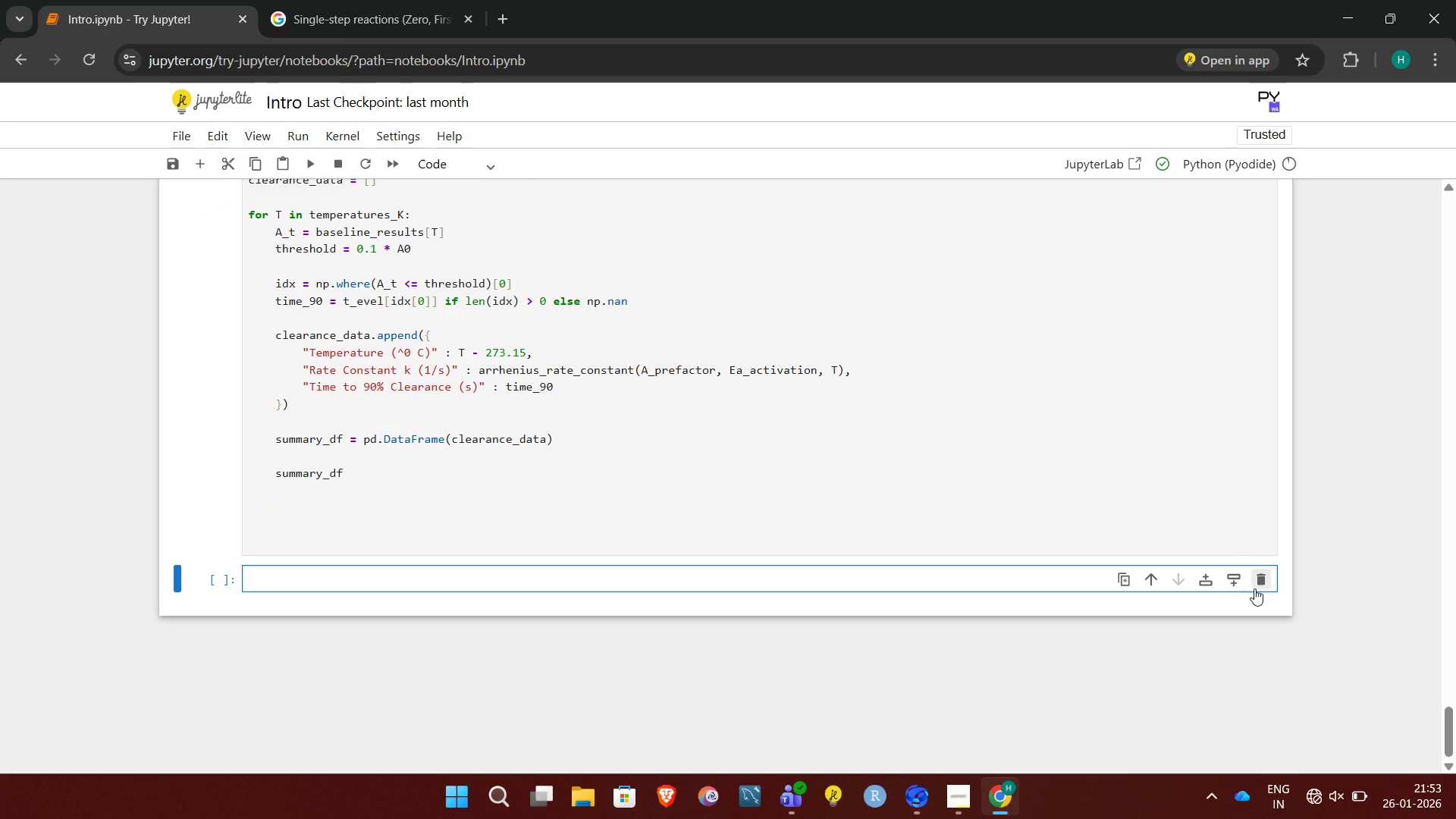 
left_click([1256, 588])
 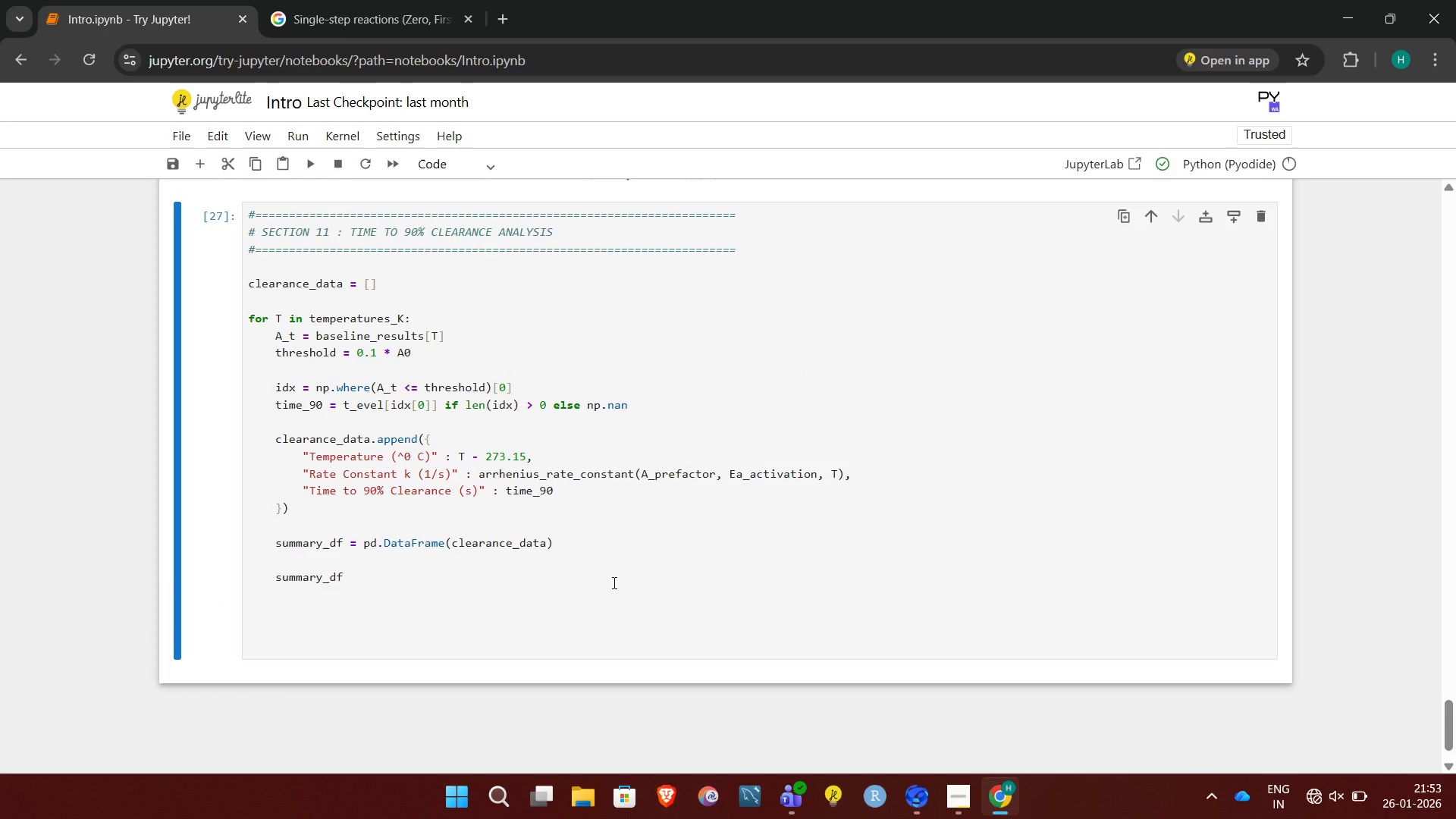 
left_click([613, 586])
 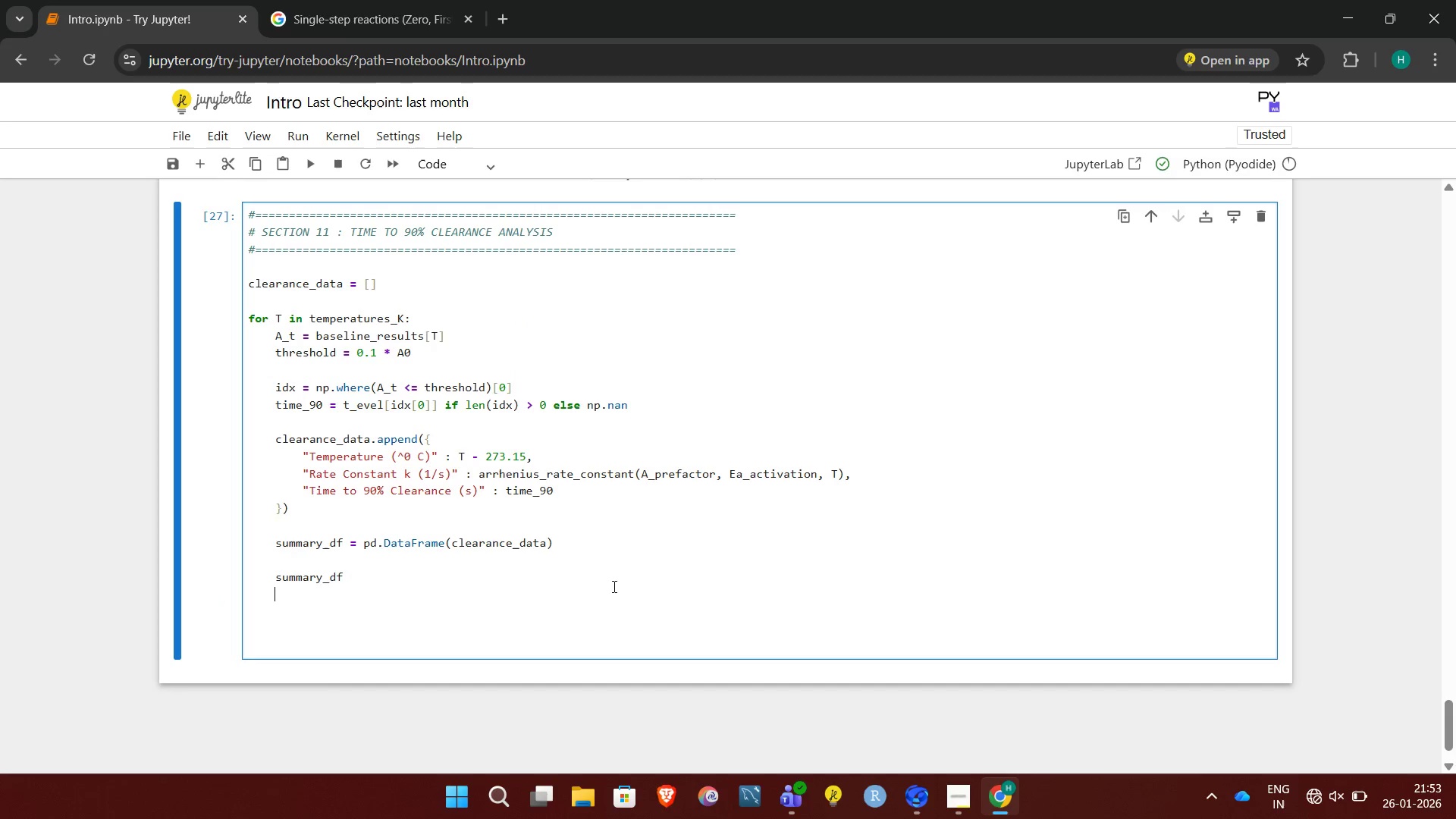 
key(Control+Enter)
 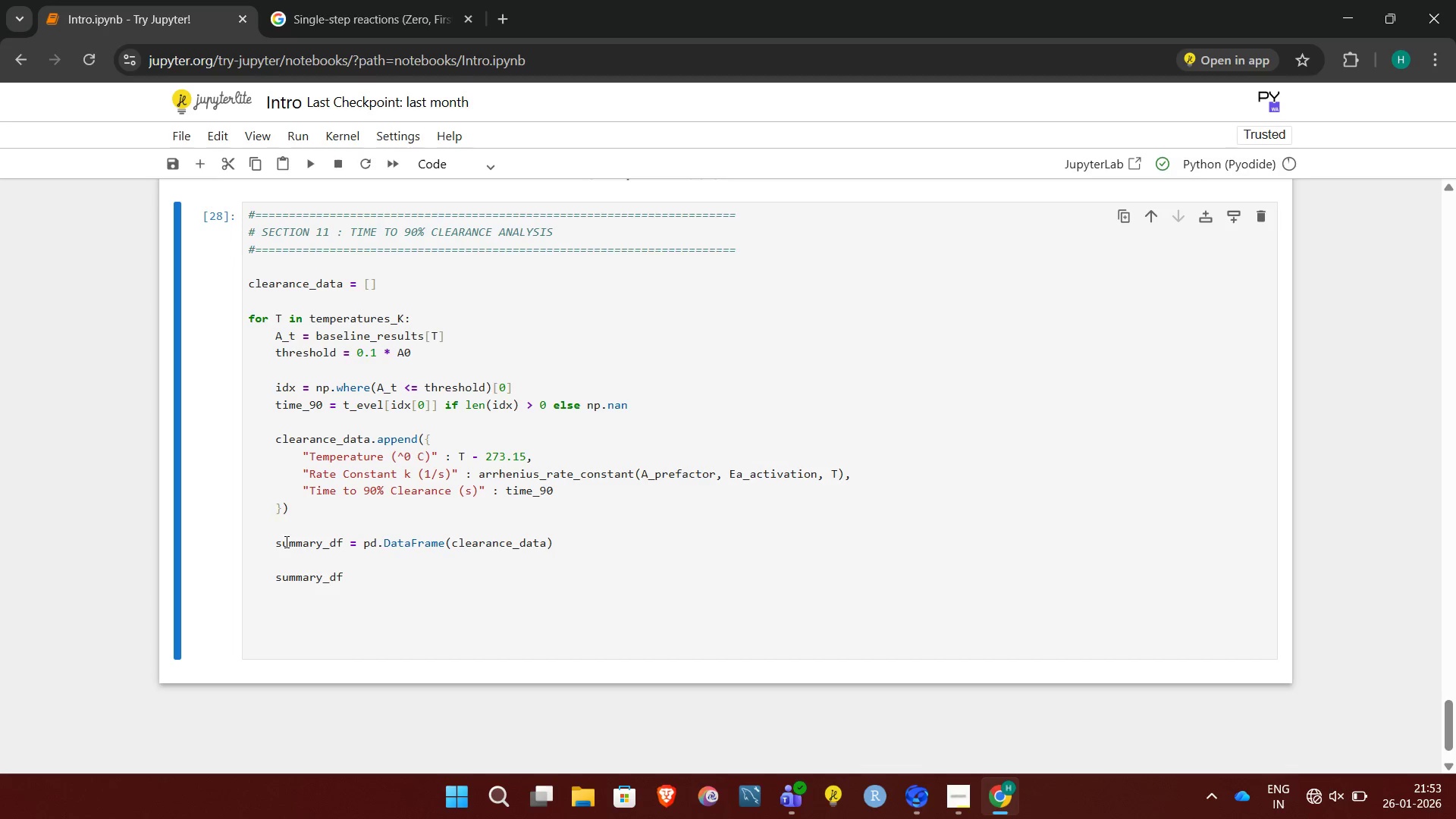 
wait(16.59)
 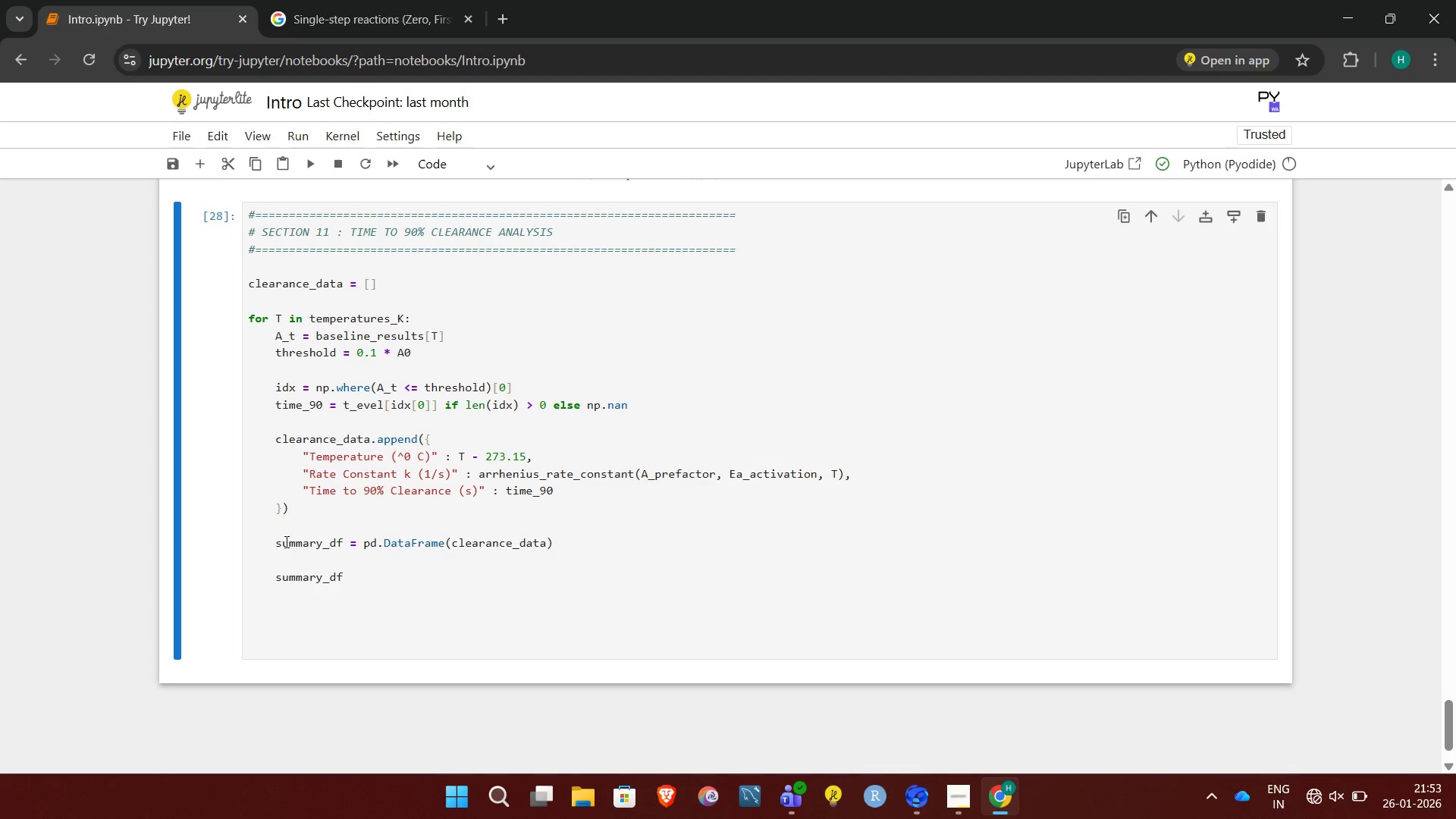 
left_click([268, 540])
 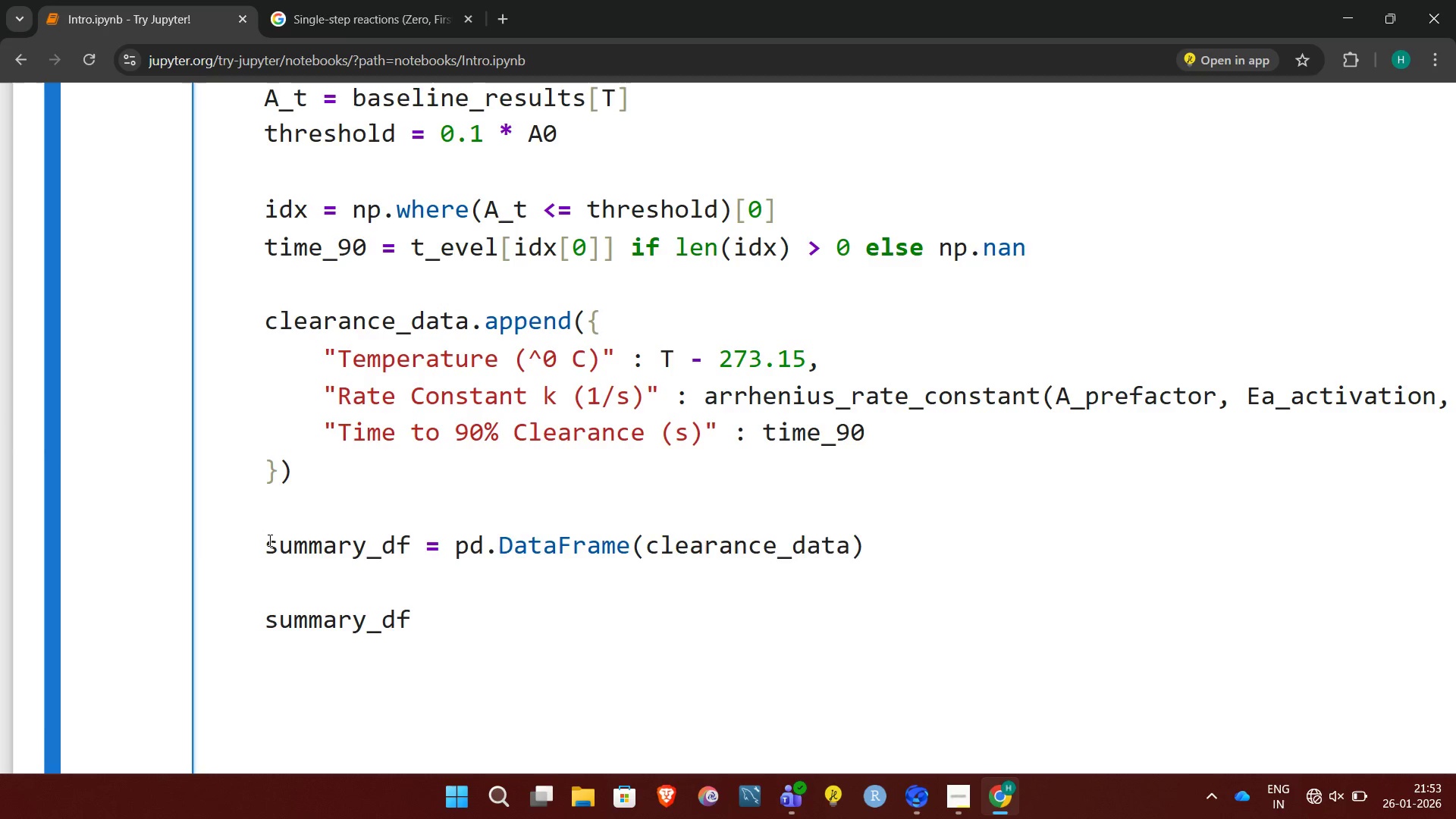 
key(Backspace)
 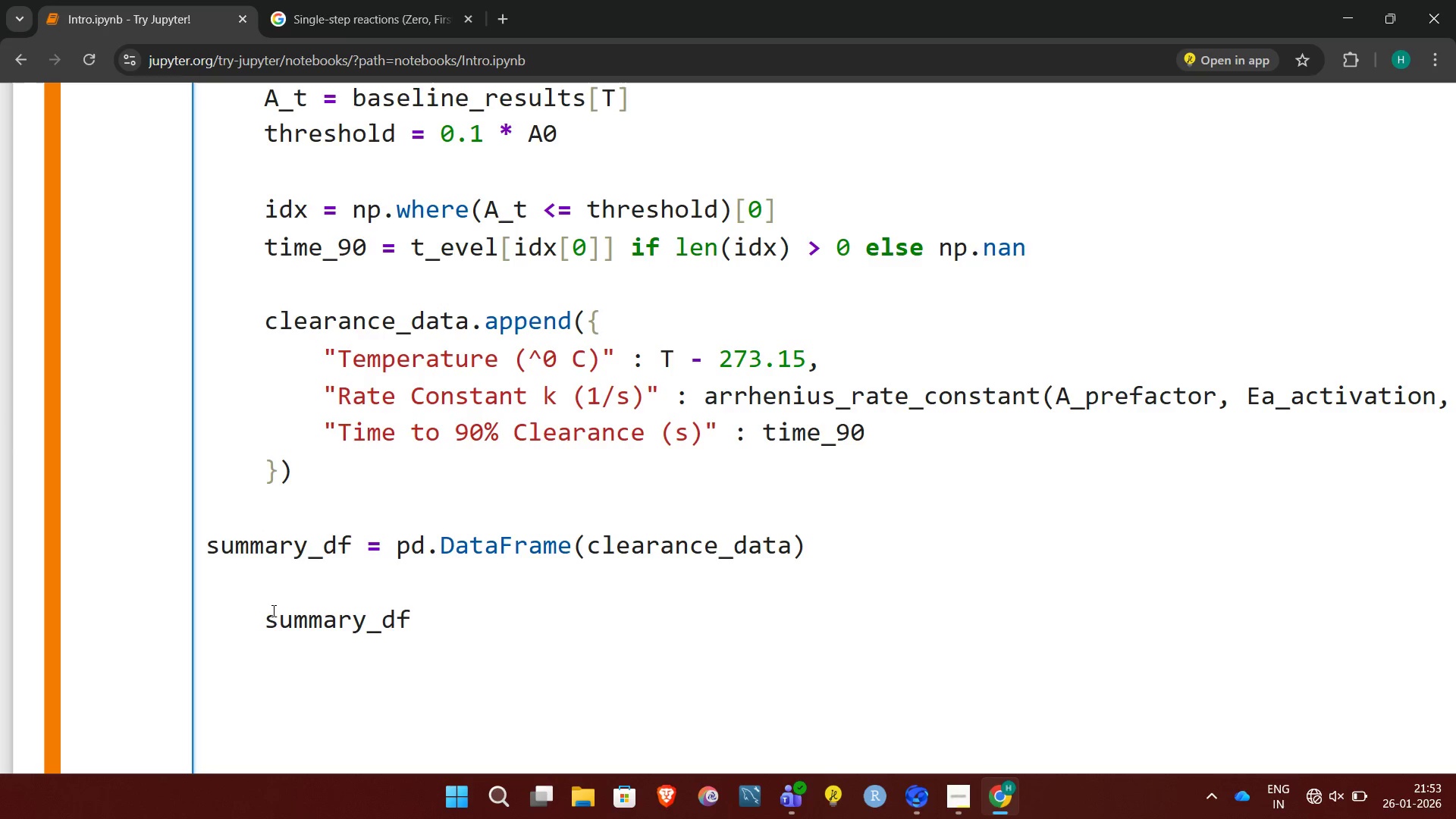 
left_click([269, 611])
 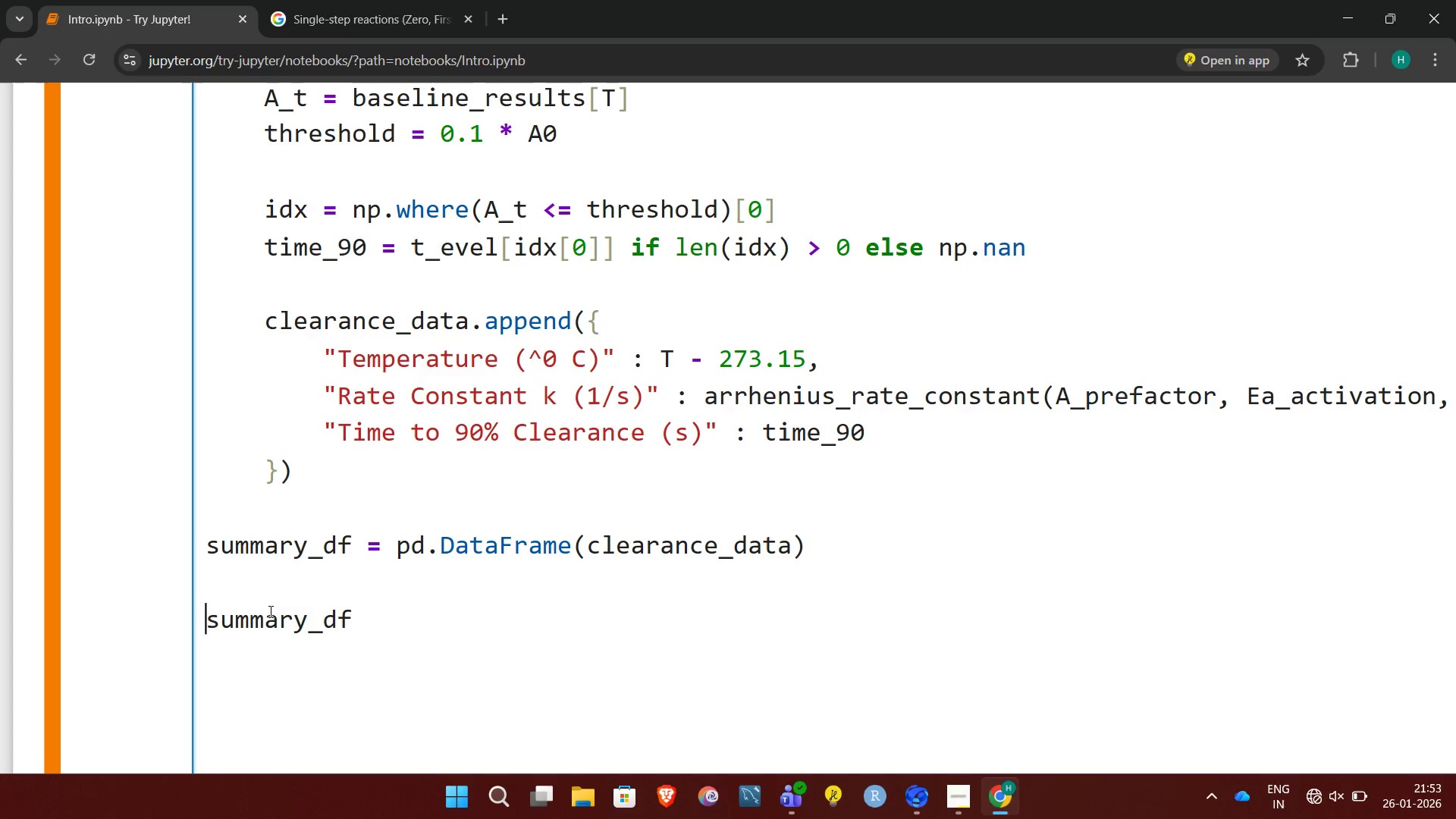 
key(Backspace)
 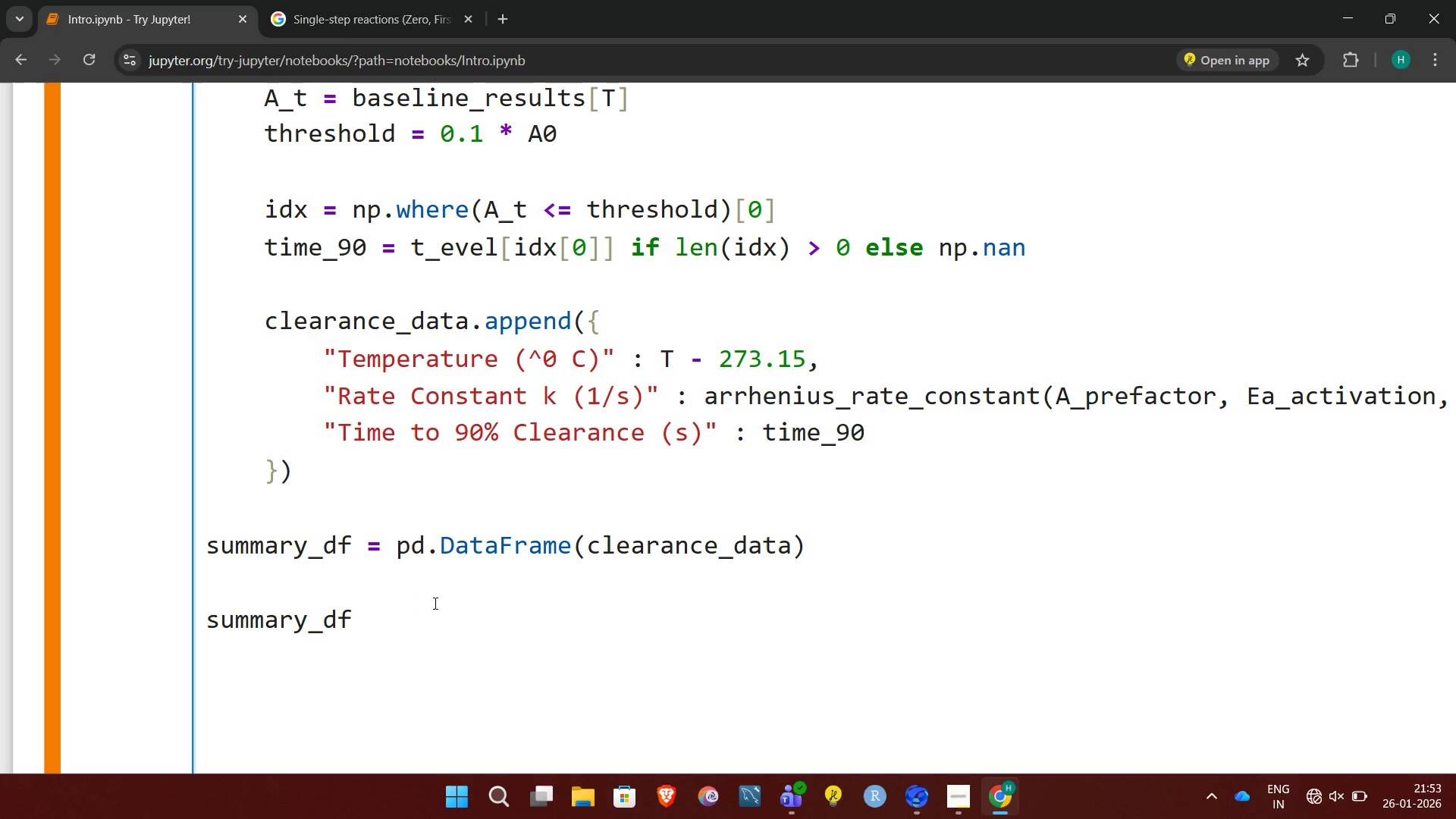 
left_click([434, 603])
 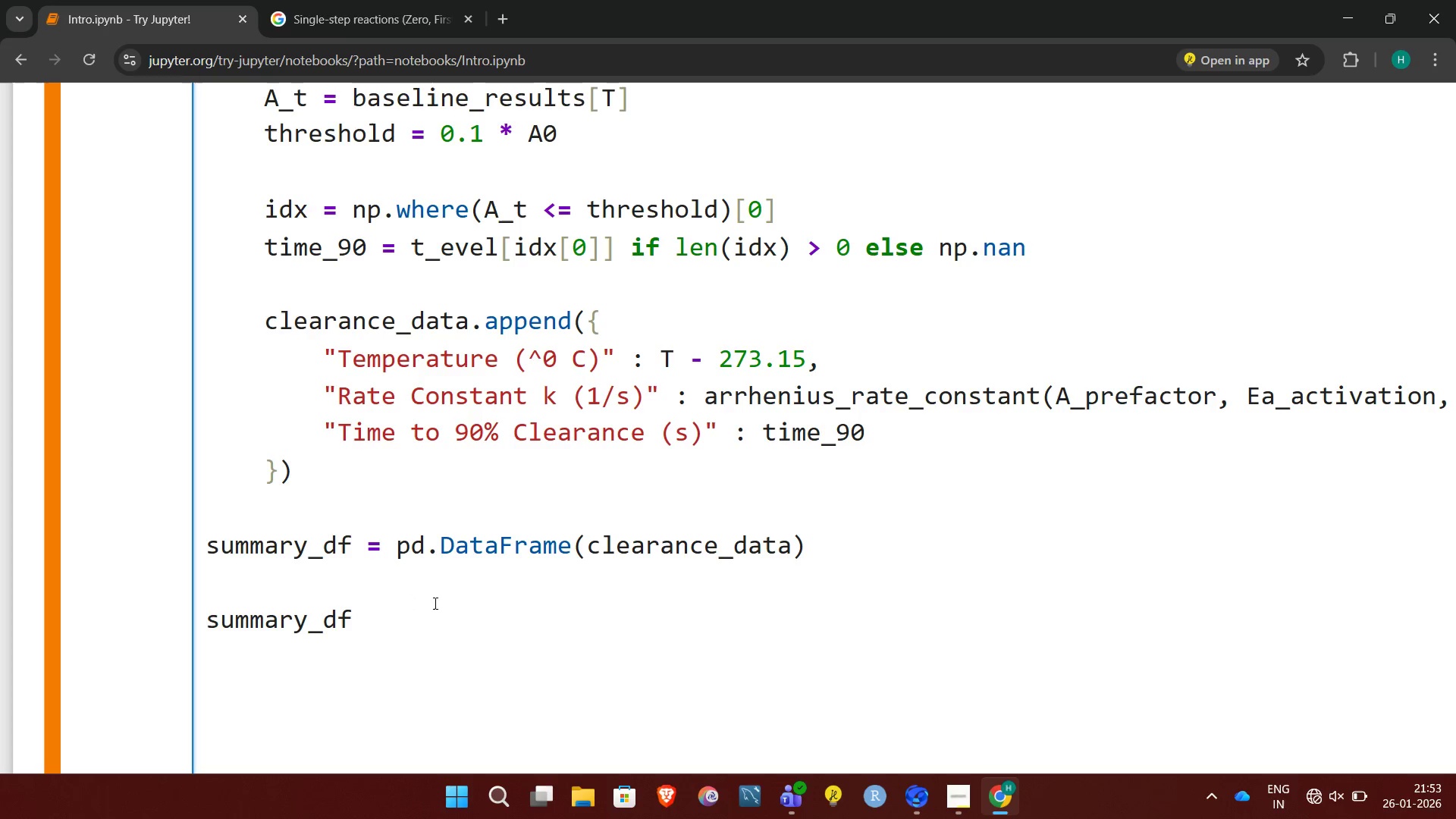 
key(Control+Enter)
 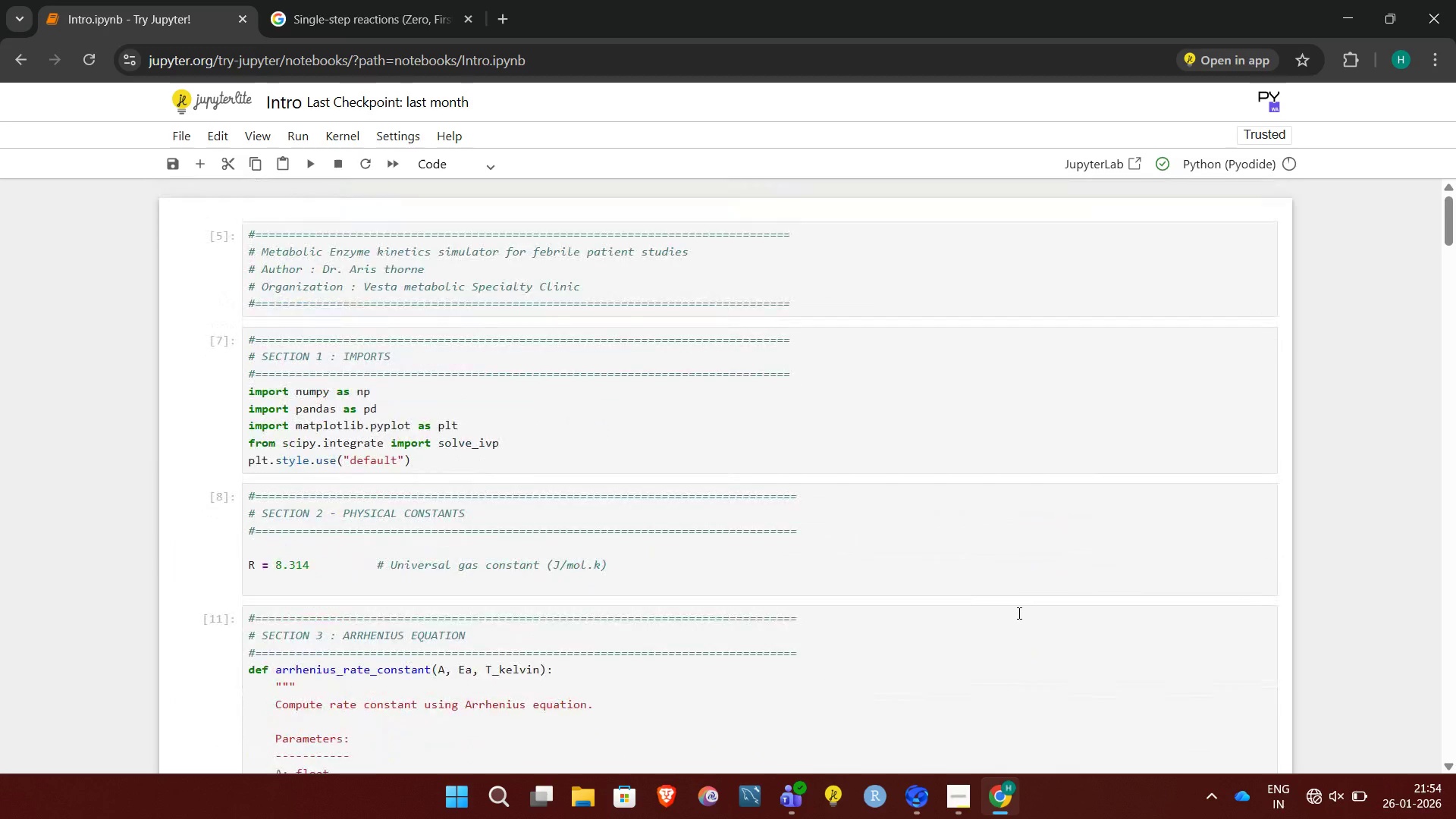 
wait(45.45)
 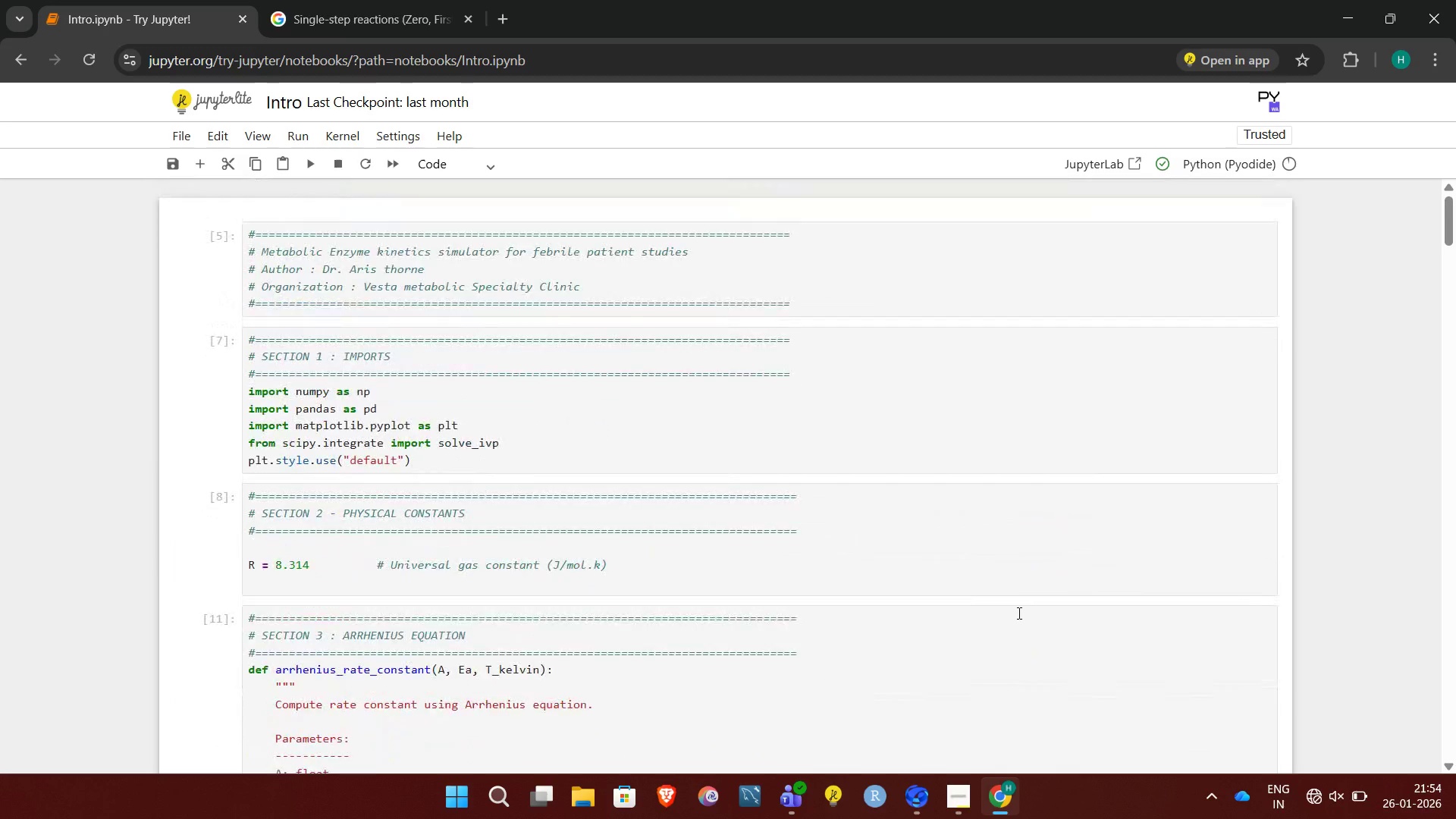 
left_click([471, 14])
 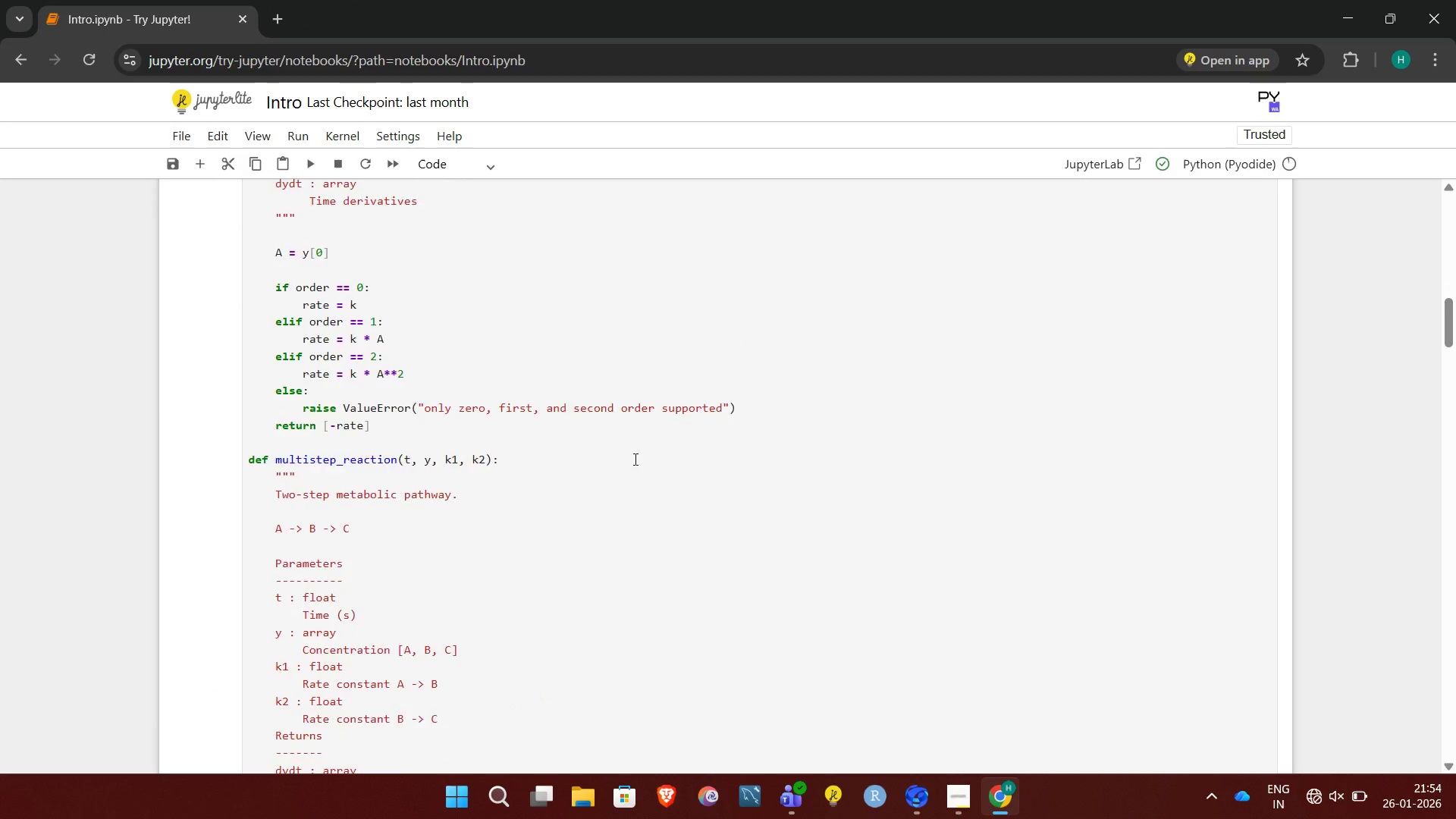 
wait(8.88)
 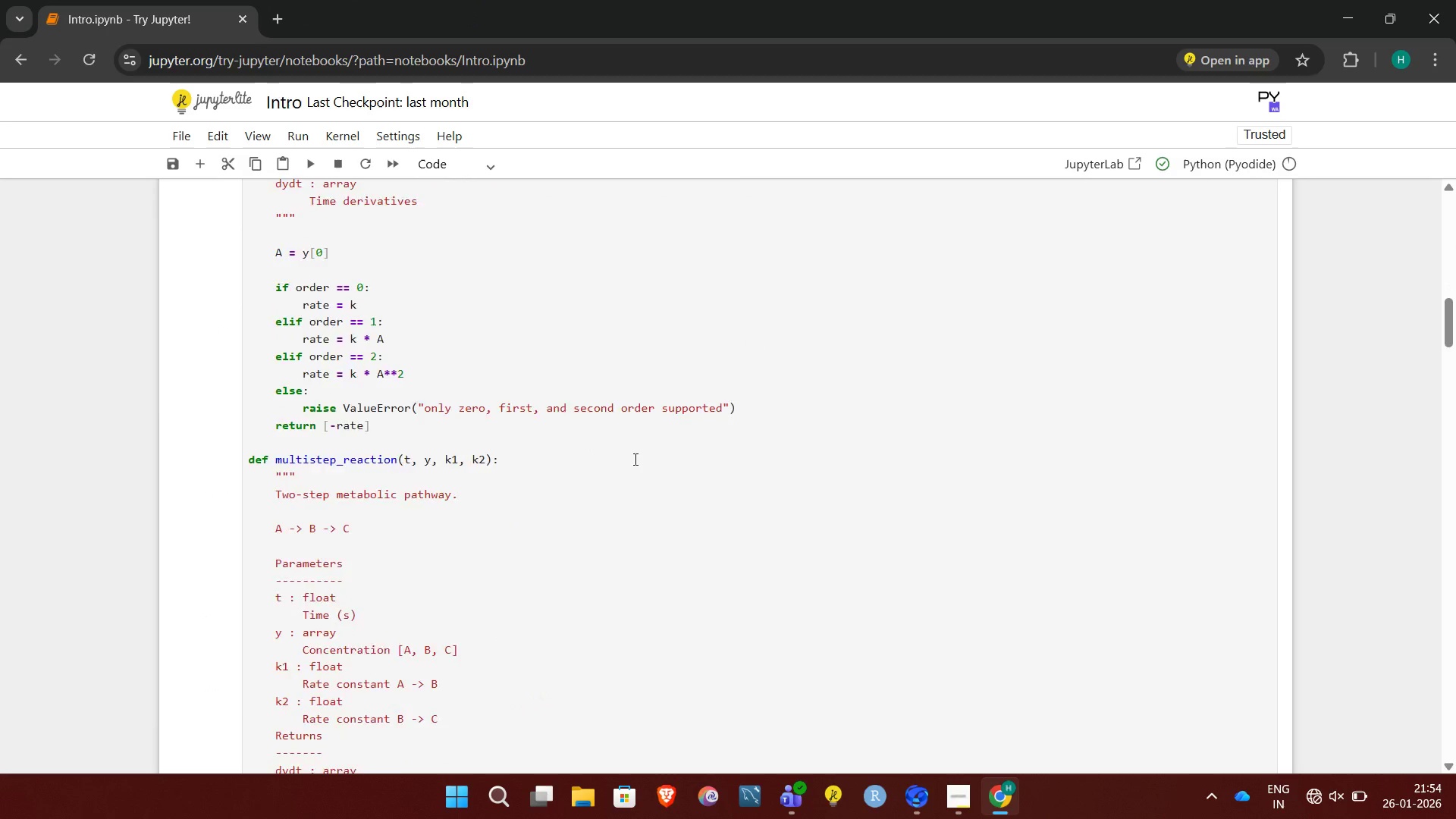 
left_click([958, 797])